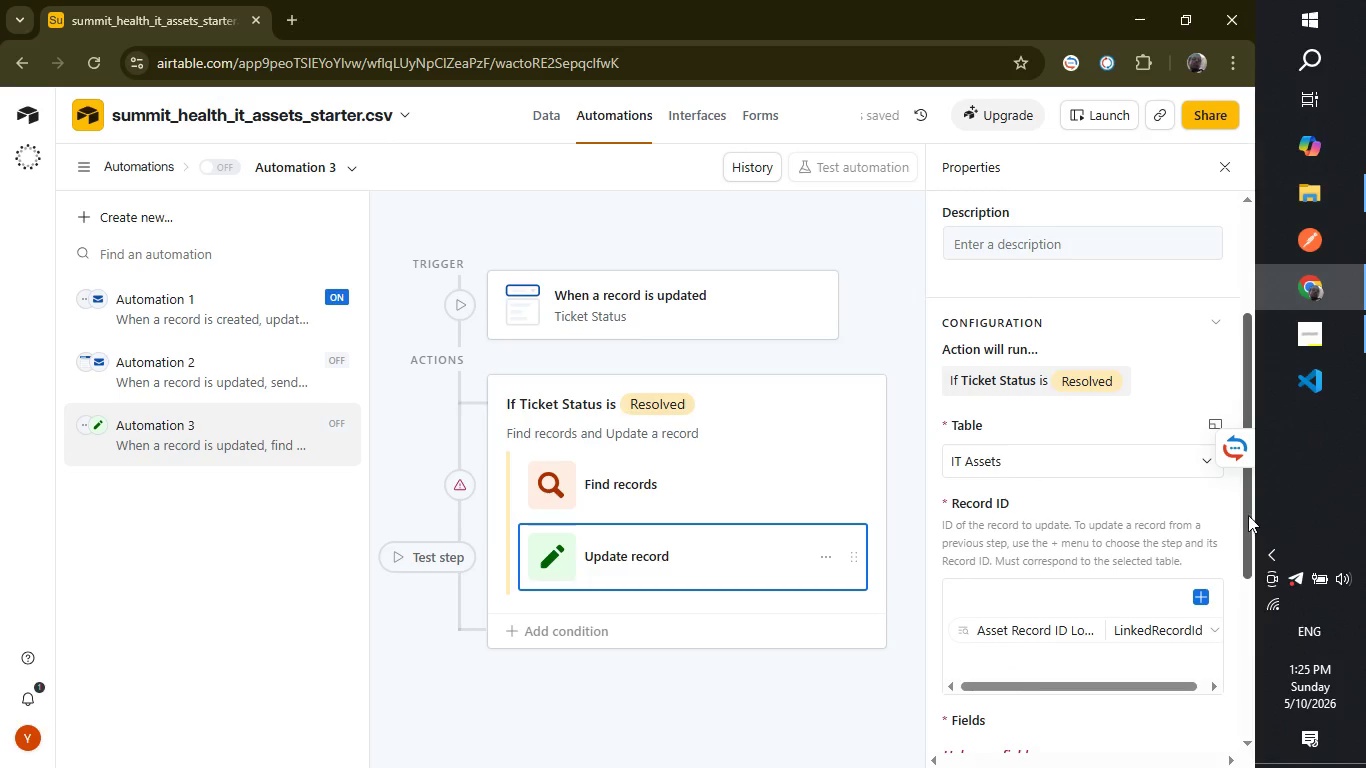 
left_click_drag(start_coordinate=[1246, 515], to_coordinate=[1267, 637])
 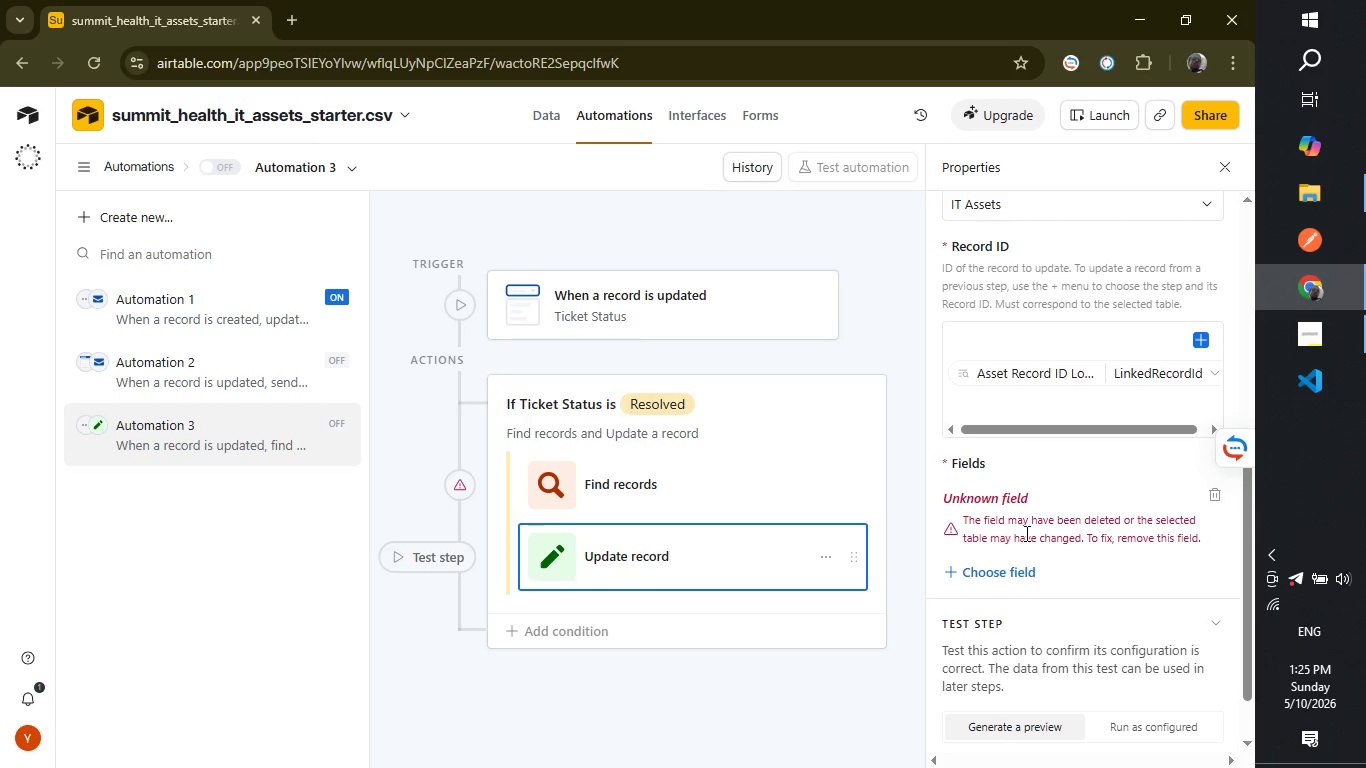 
wait(22.11)
 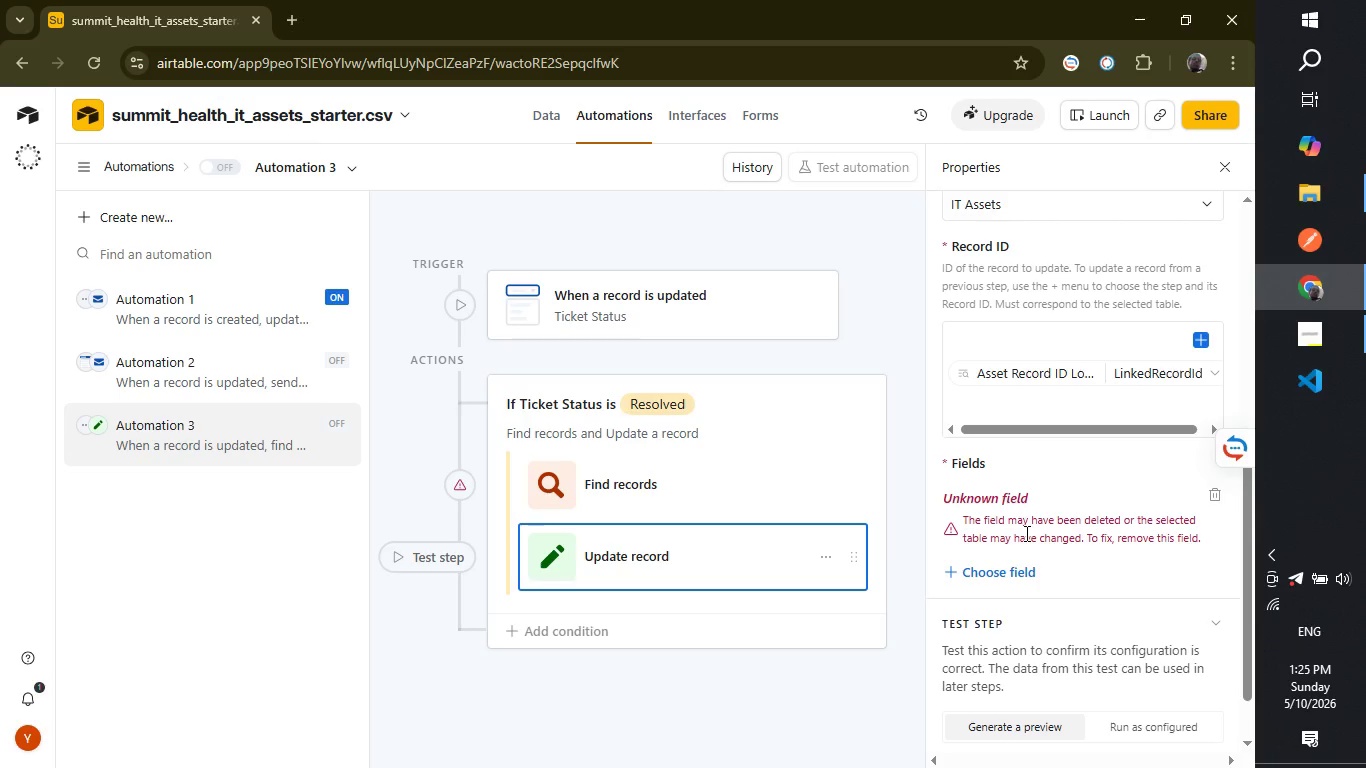 
left_click([1201, 367])
 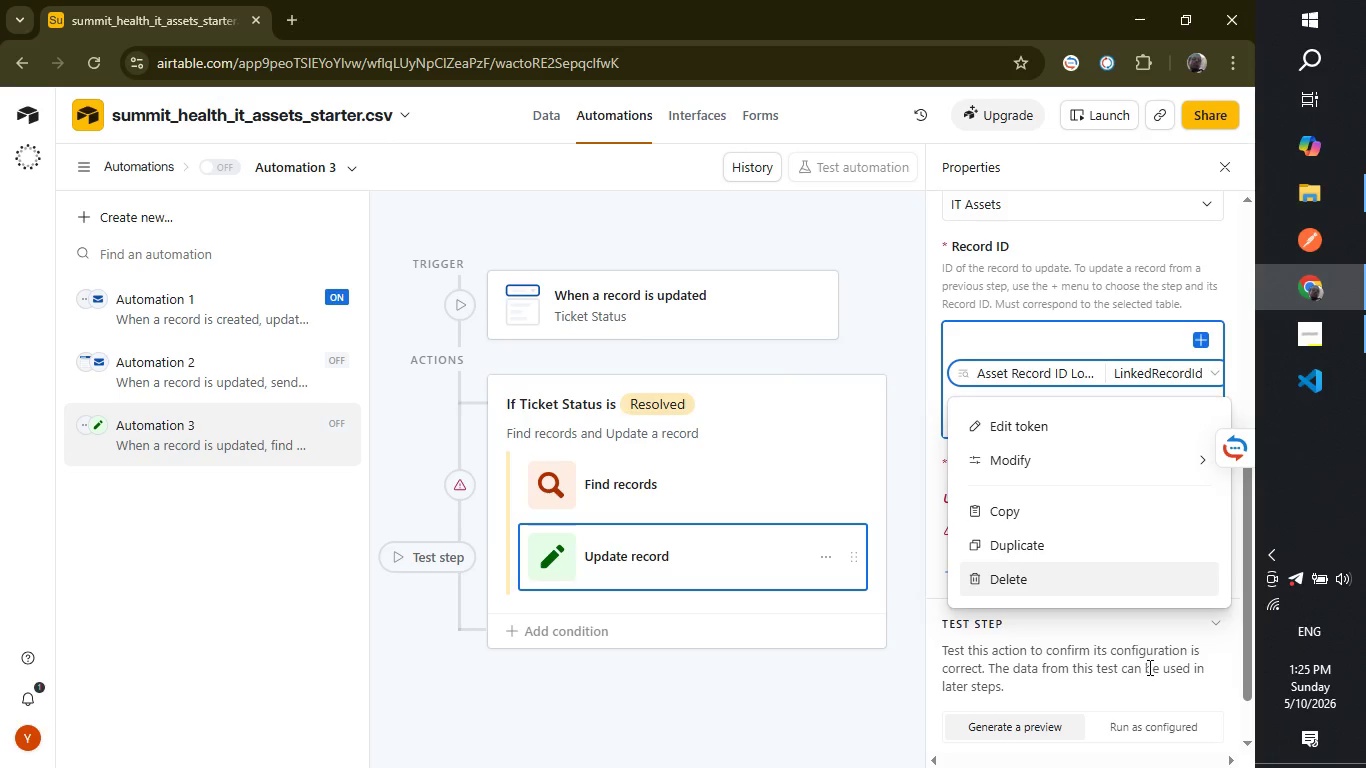 
left_click([1148, 661])
 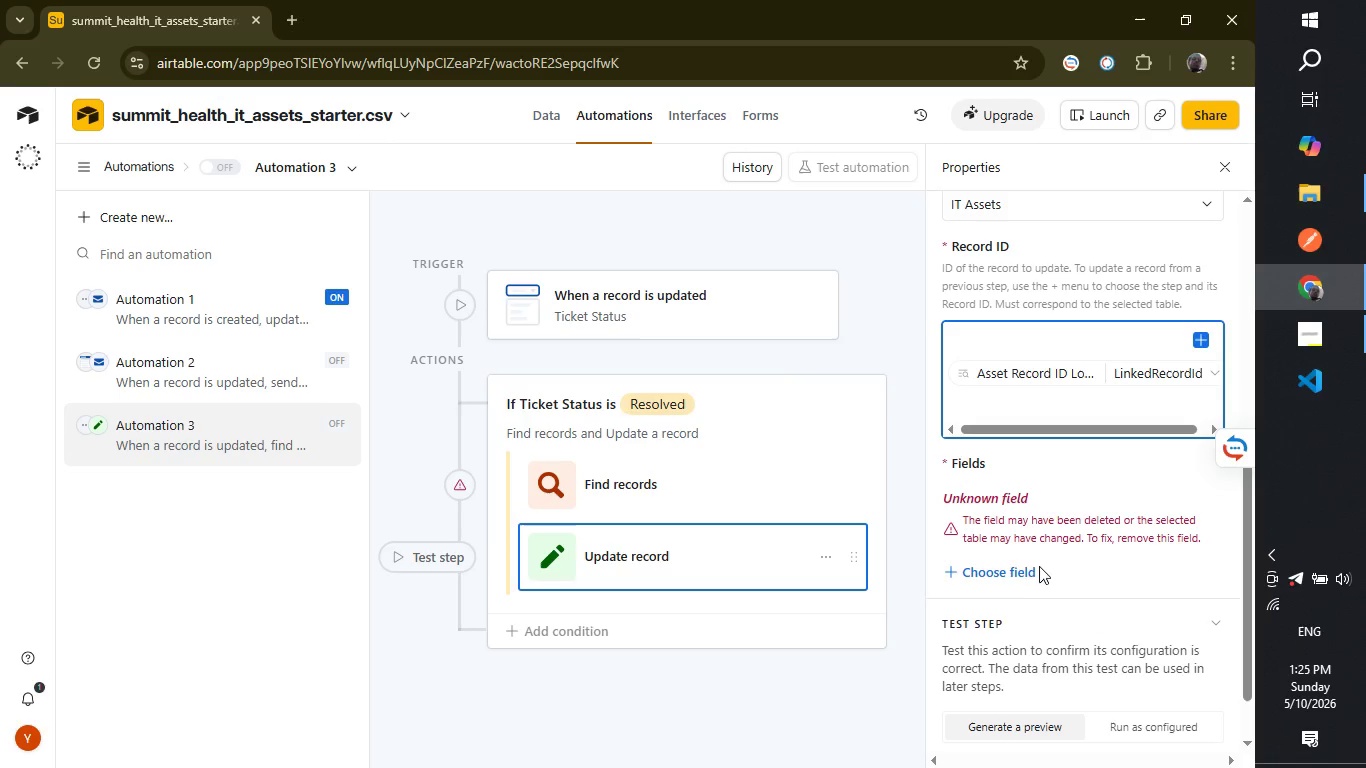 
left_click([1005, 575])
 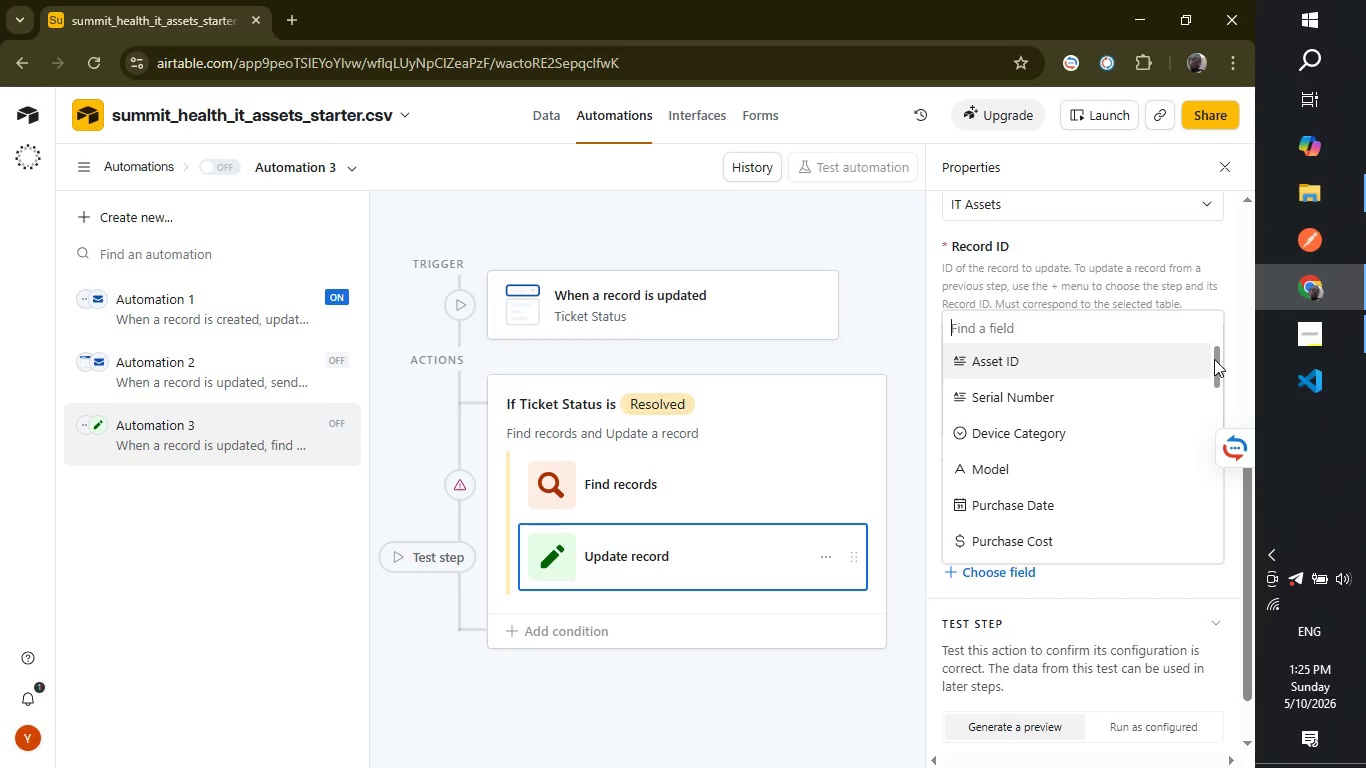 
wait(7.24)
 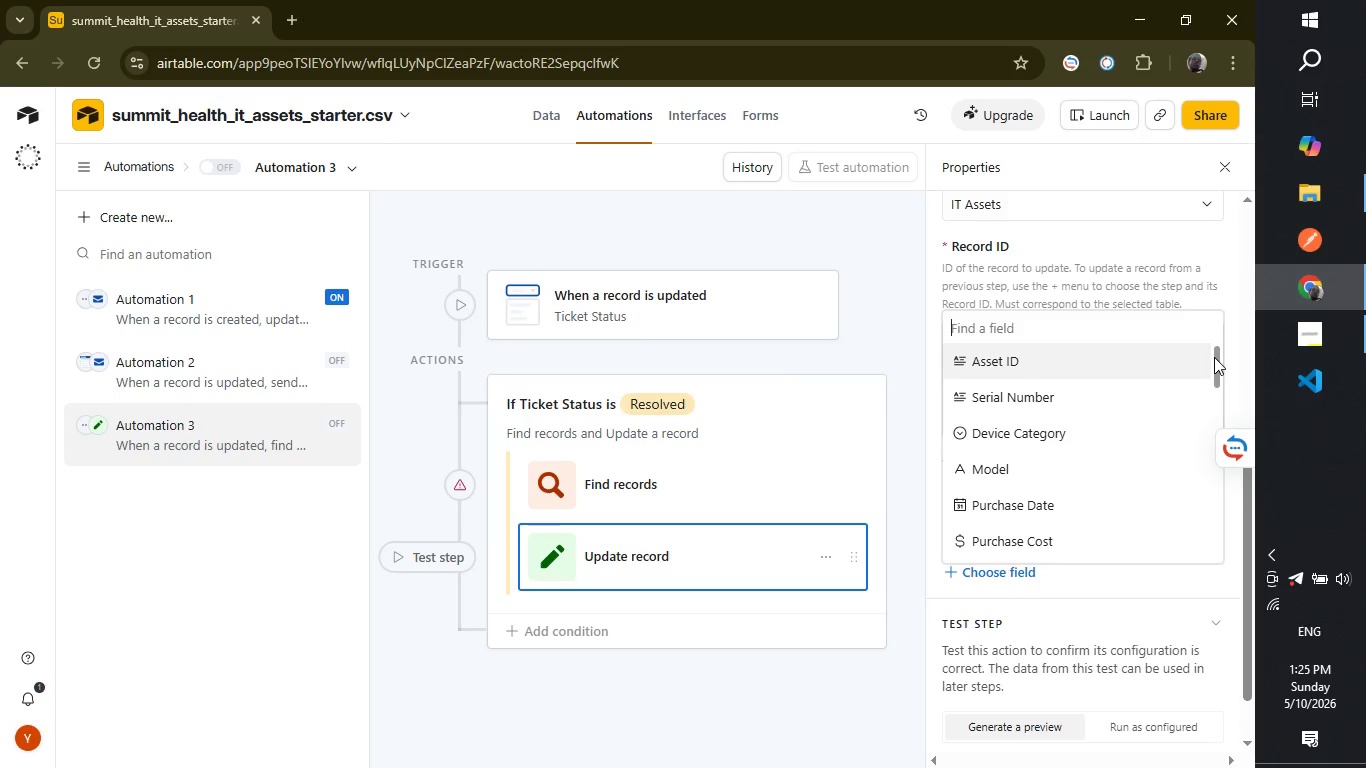 
left_click_drag(start_coordinate=[1215, 364], to_coordinate=[1217, 423])
 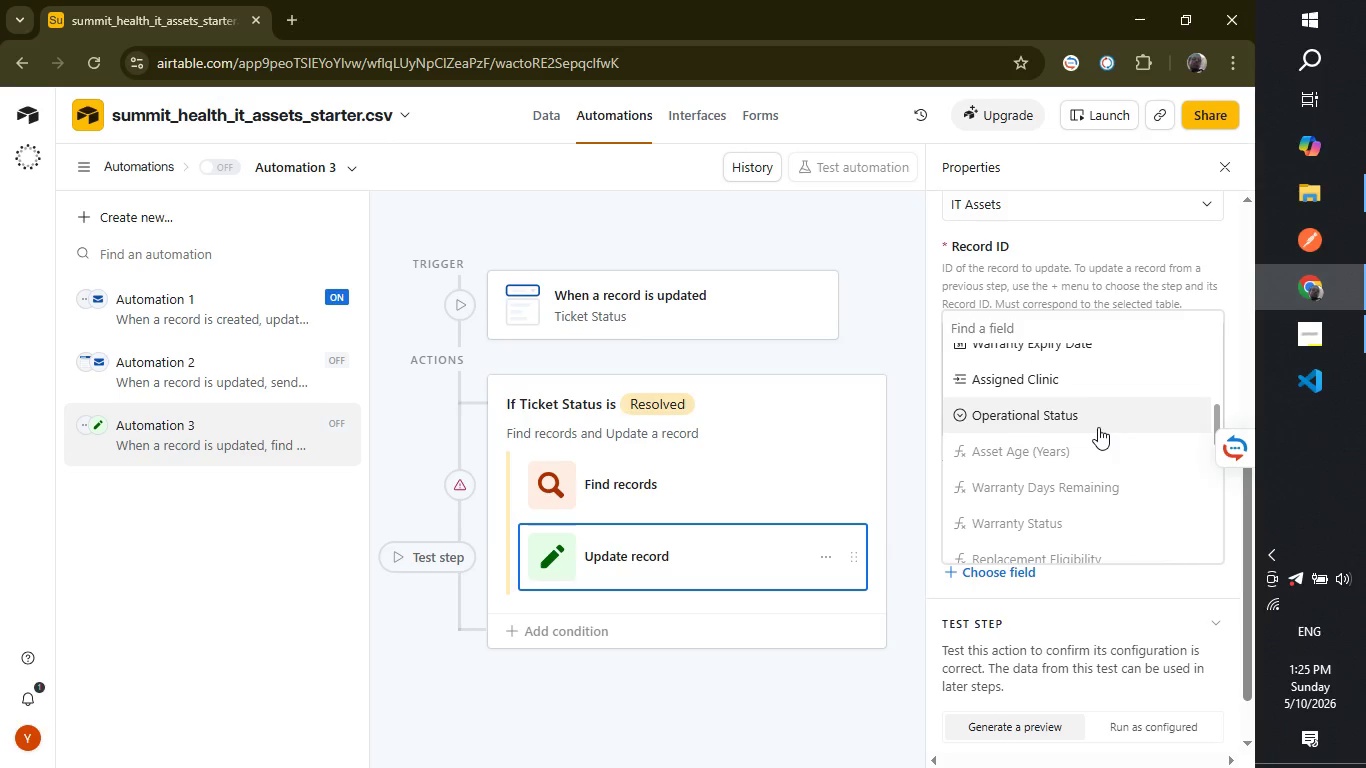 
left_click([1098, 427])
 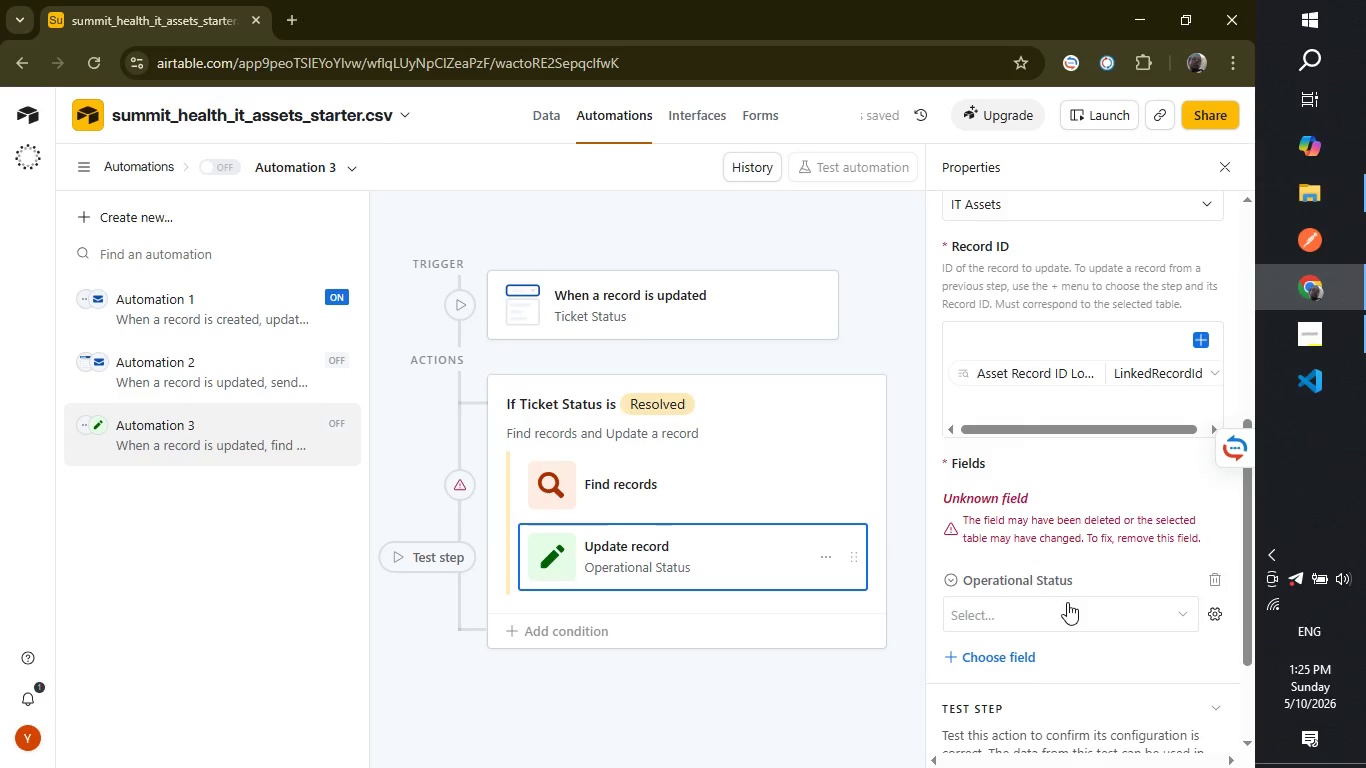 
left_click([1069, 618])
 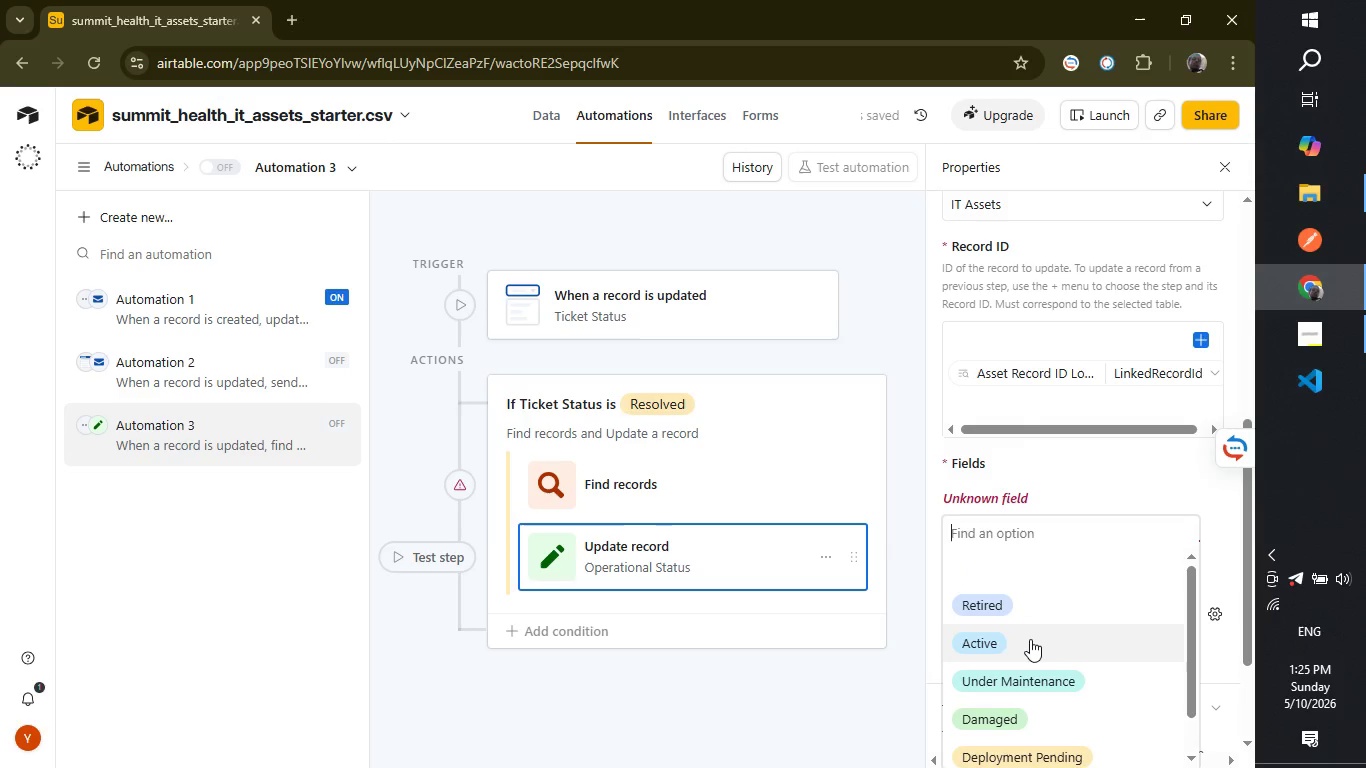 
left_click([1030, 638])
 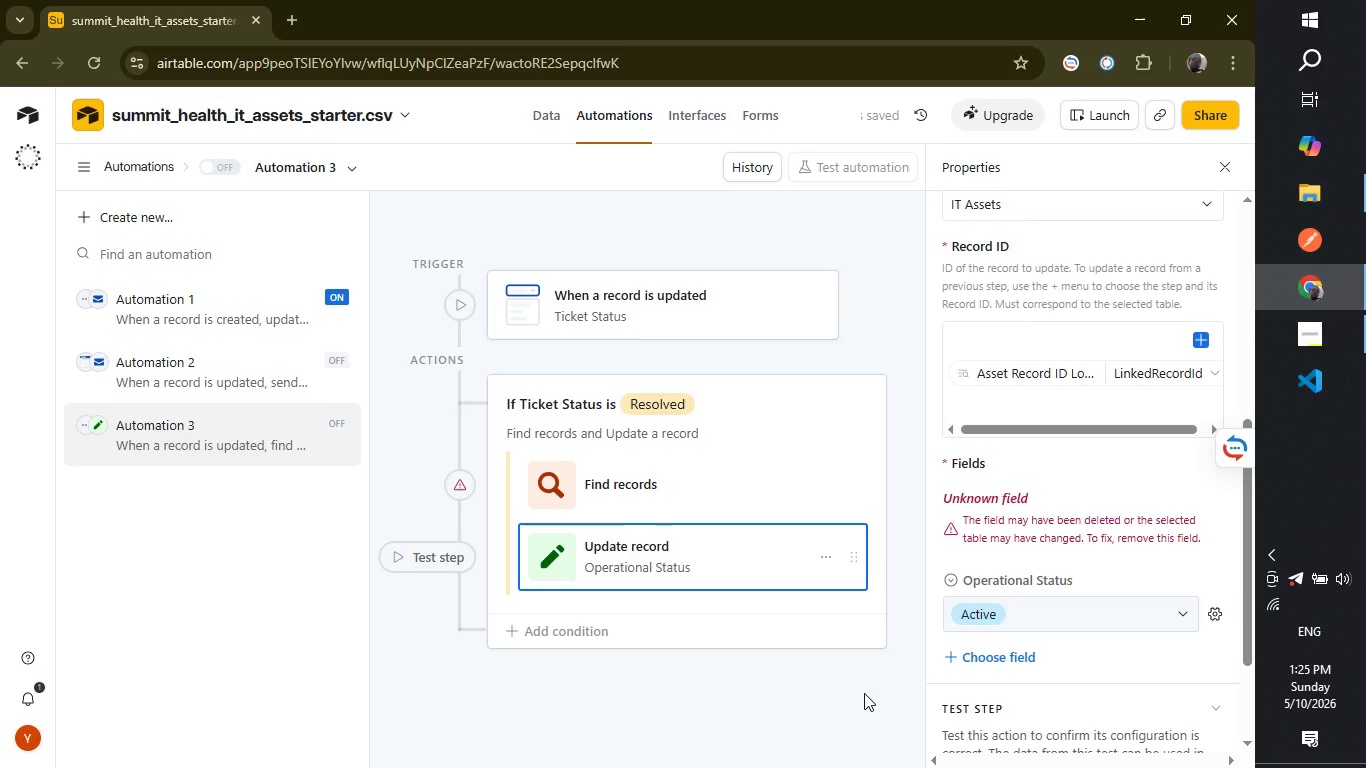 
left_click([864, 693])
 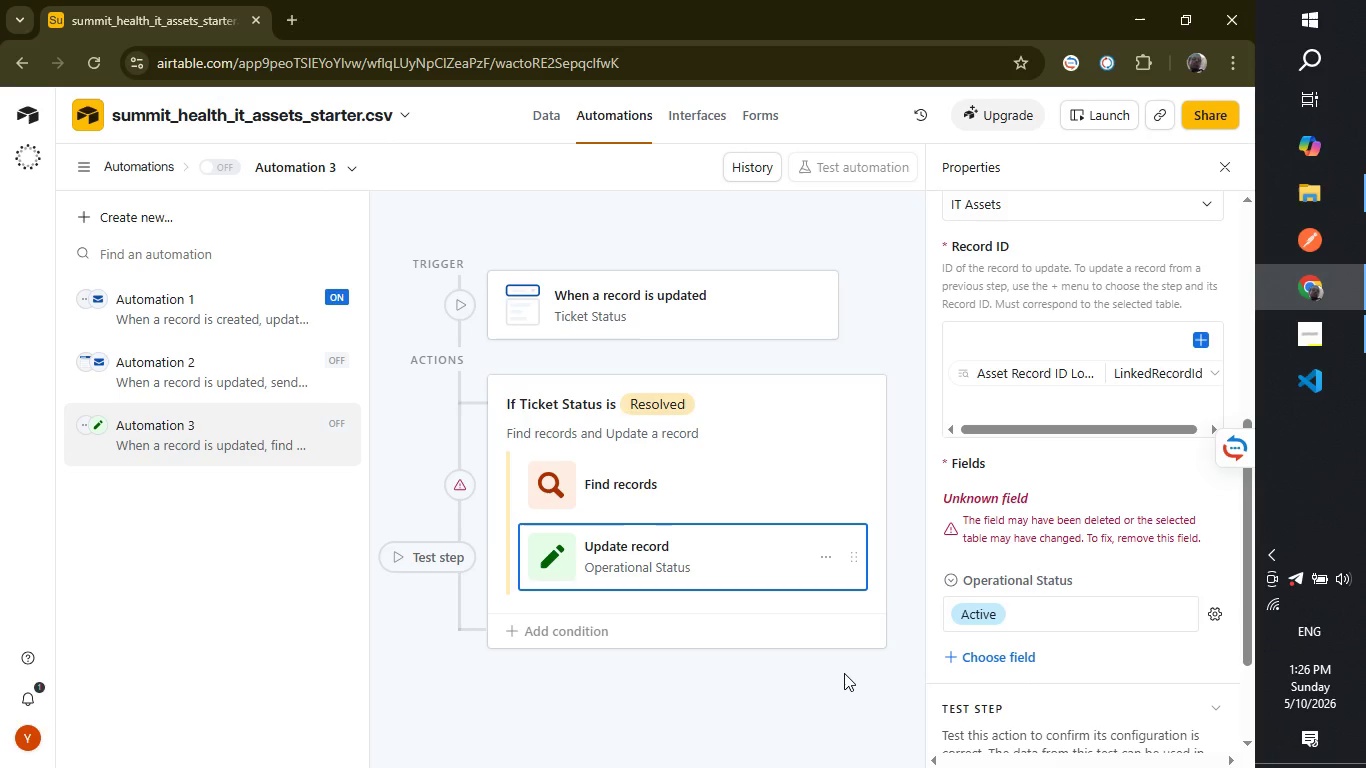 
wait(54.2)
 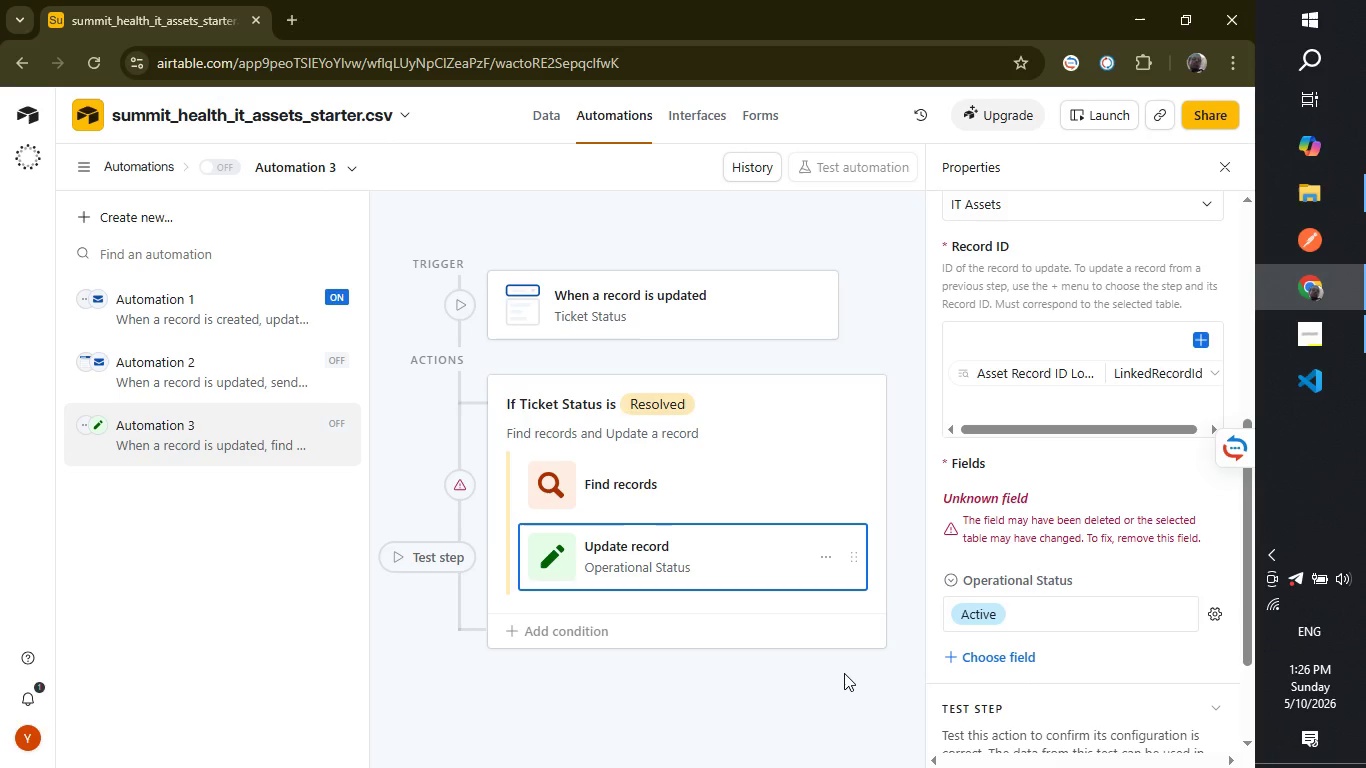 
left_click([663, 699])
 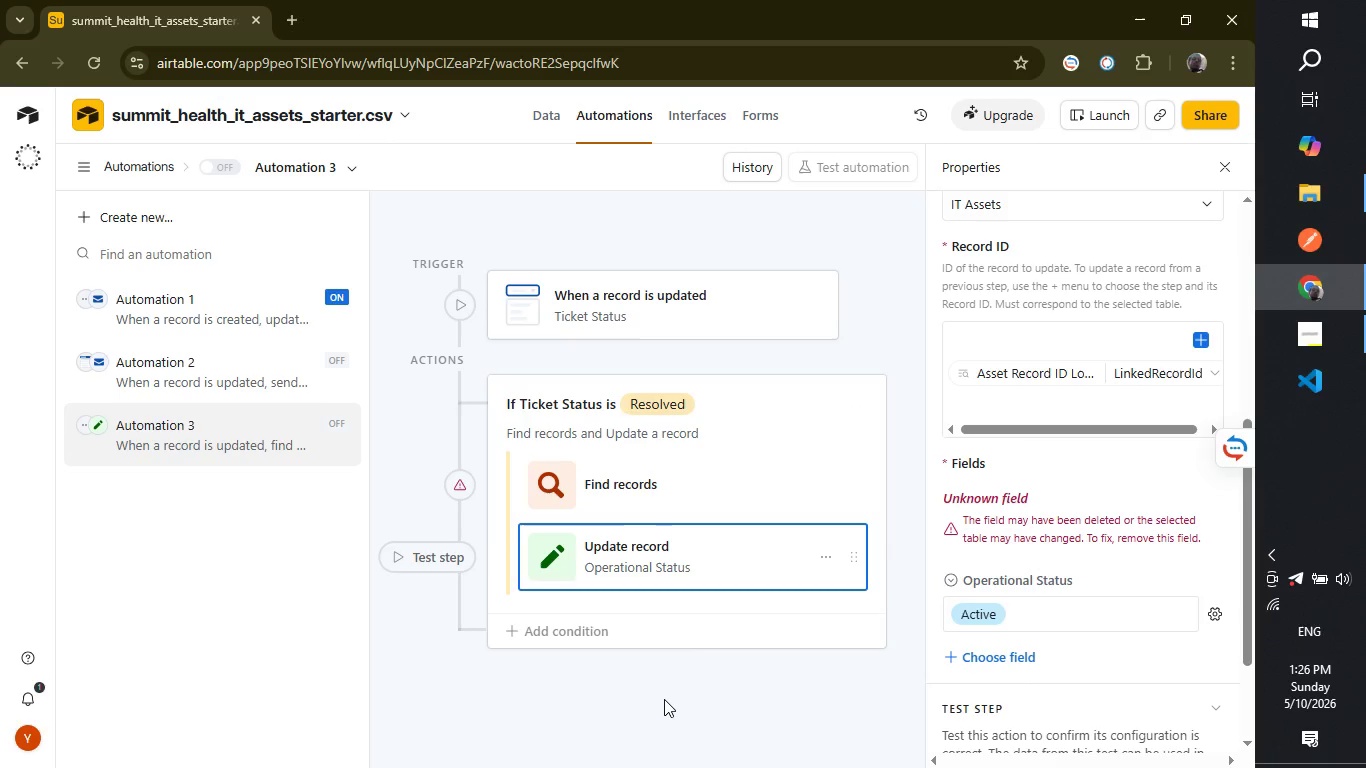 
left_click([663, 699])
 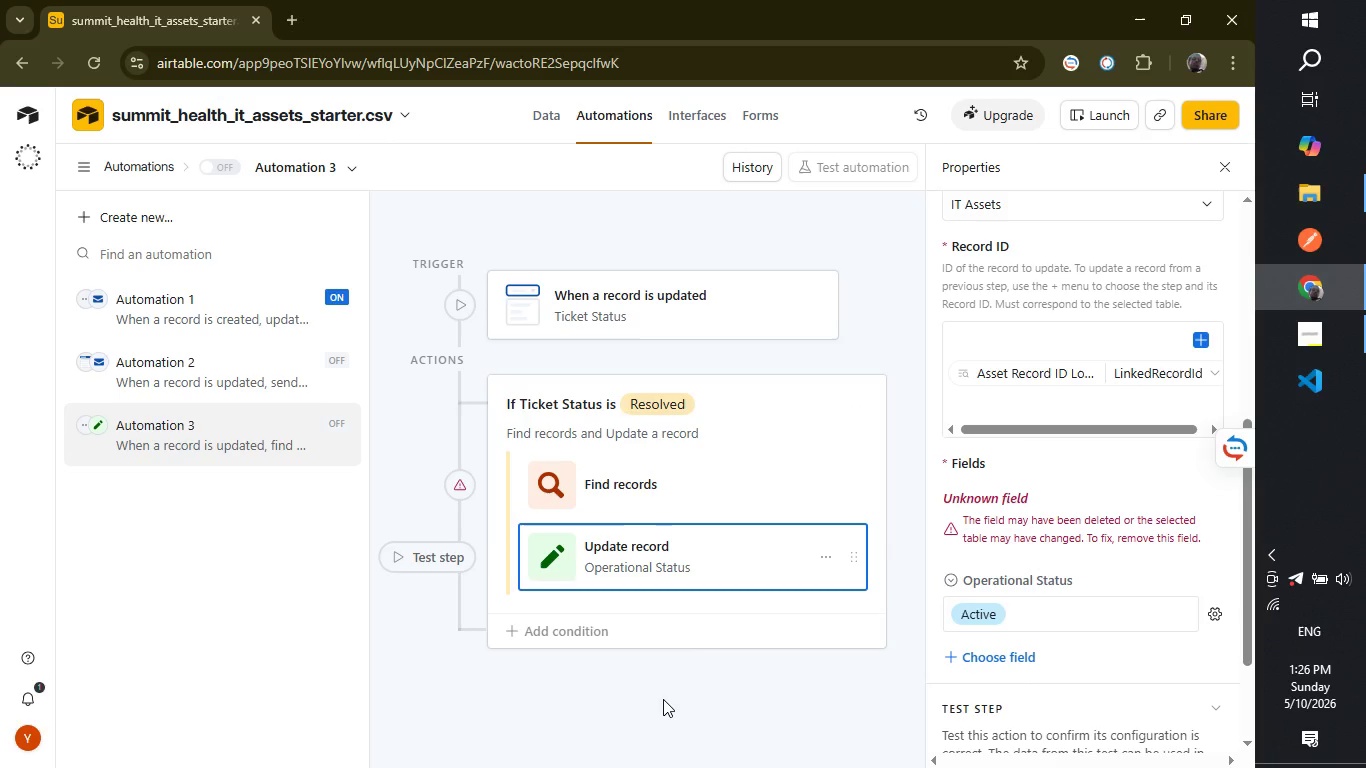 
wait(11.41)
 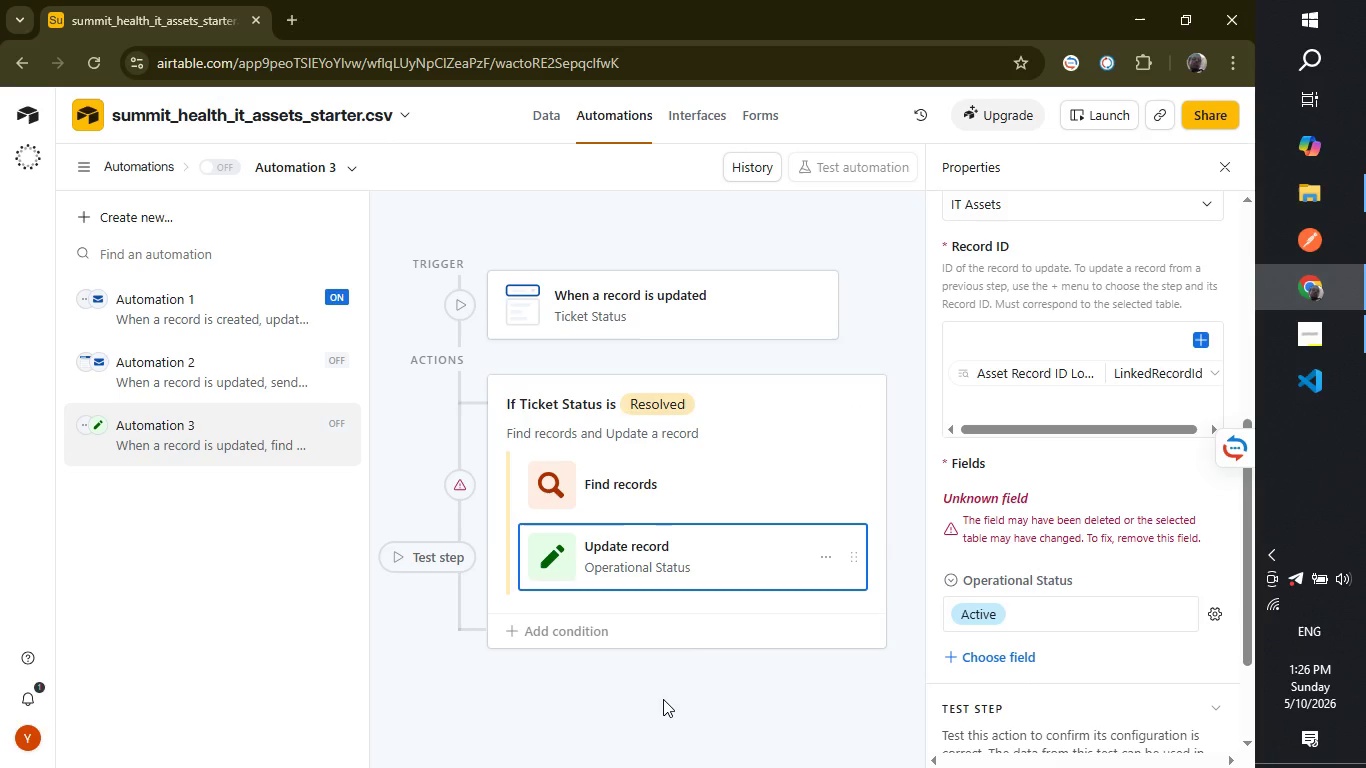 
left_click([592, 425])
 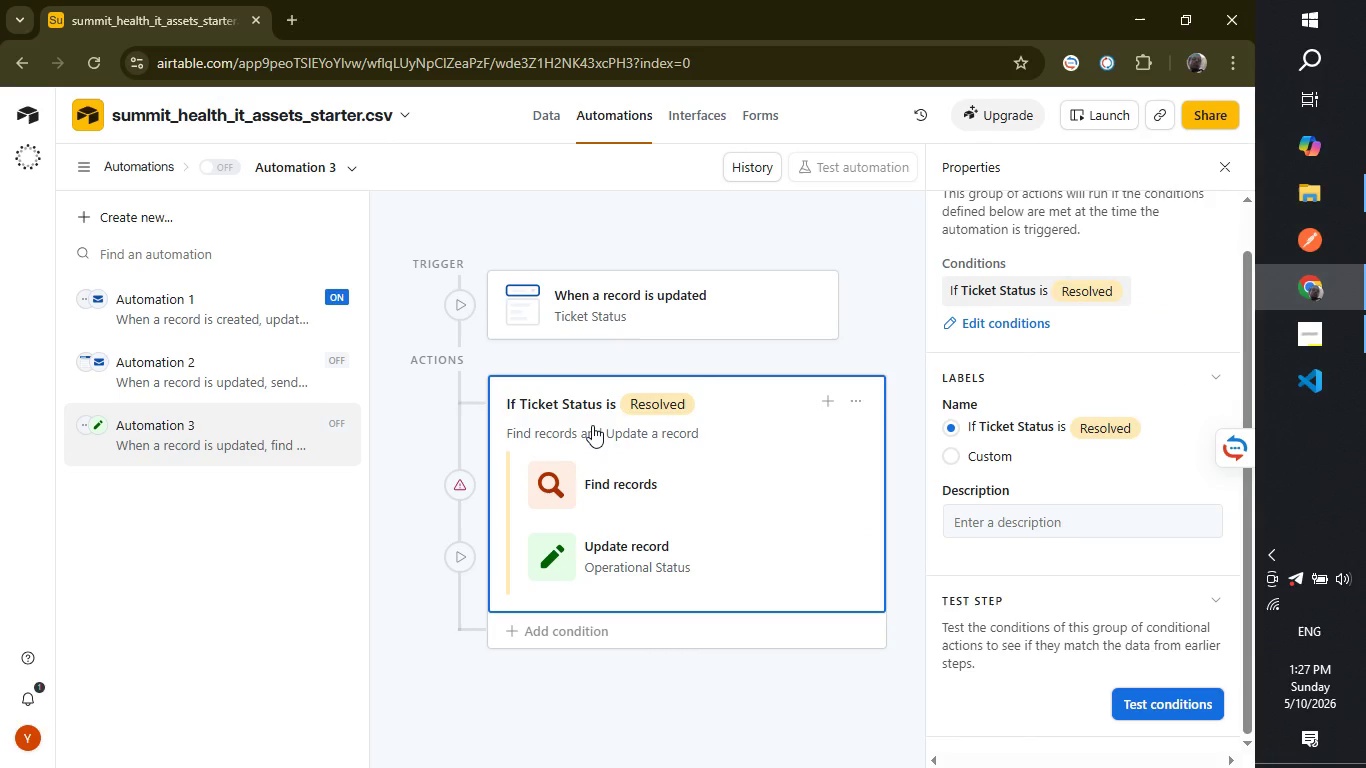 
wait(32.16)
 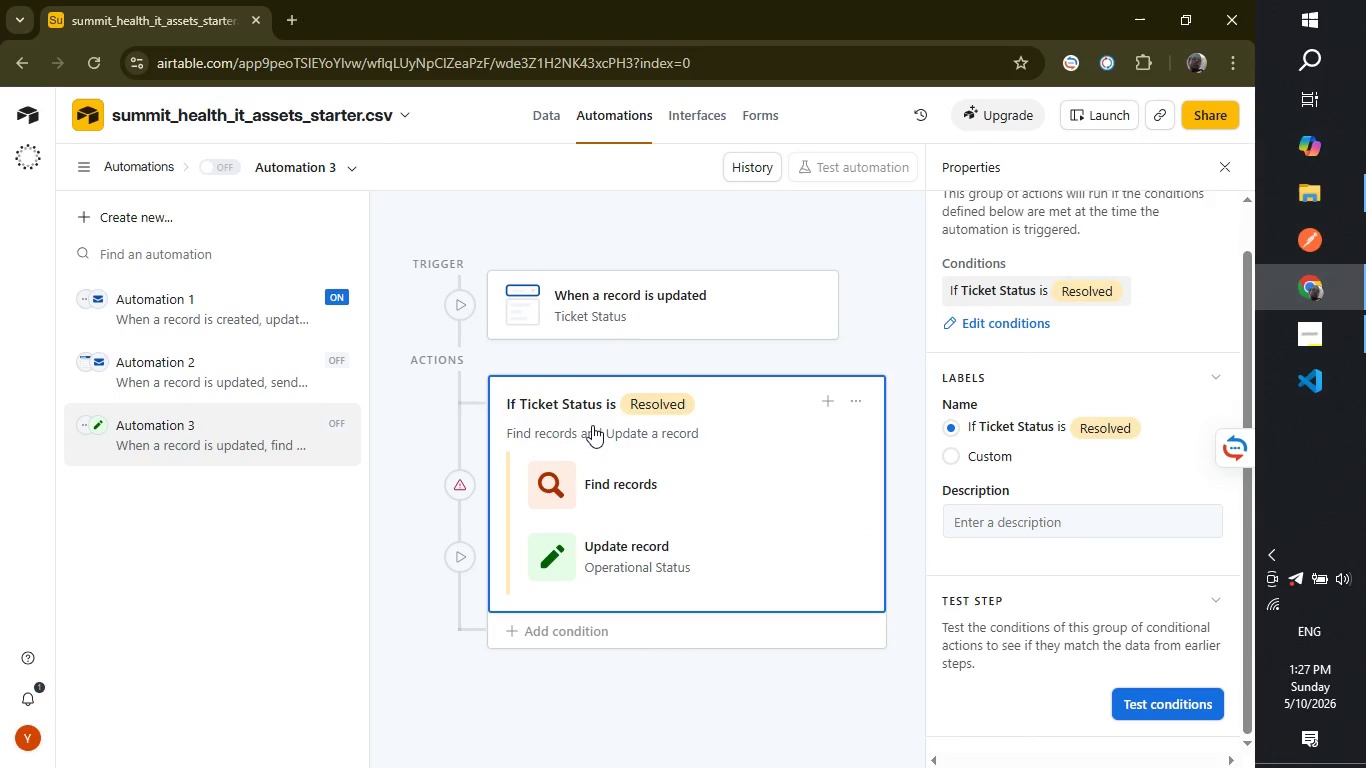 
left_click([549, 117])
 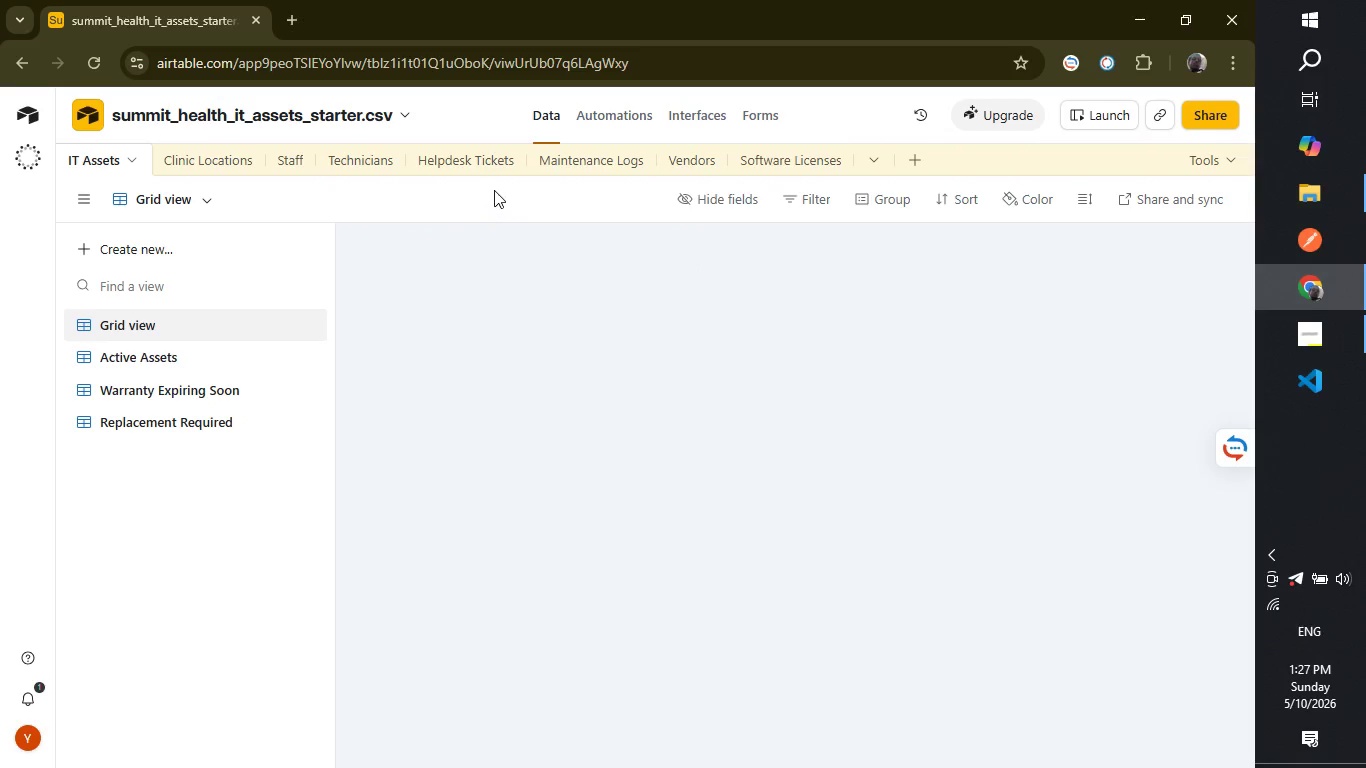 
left_click([484, 168])
 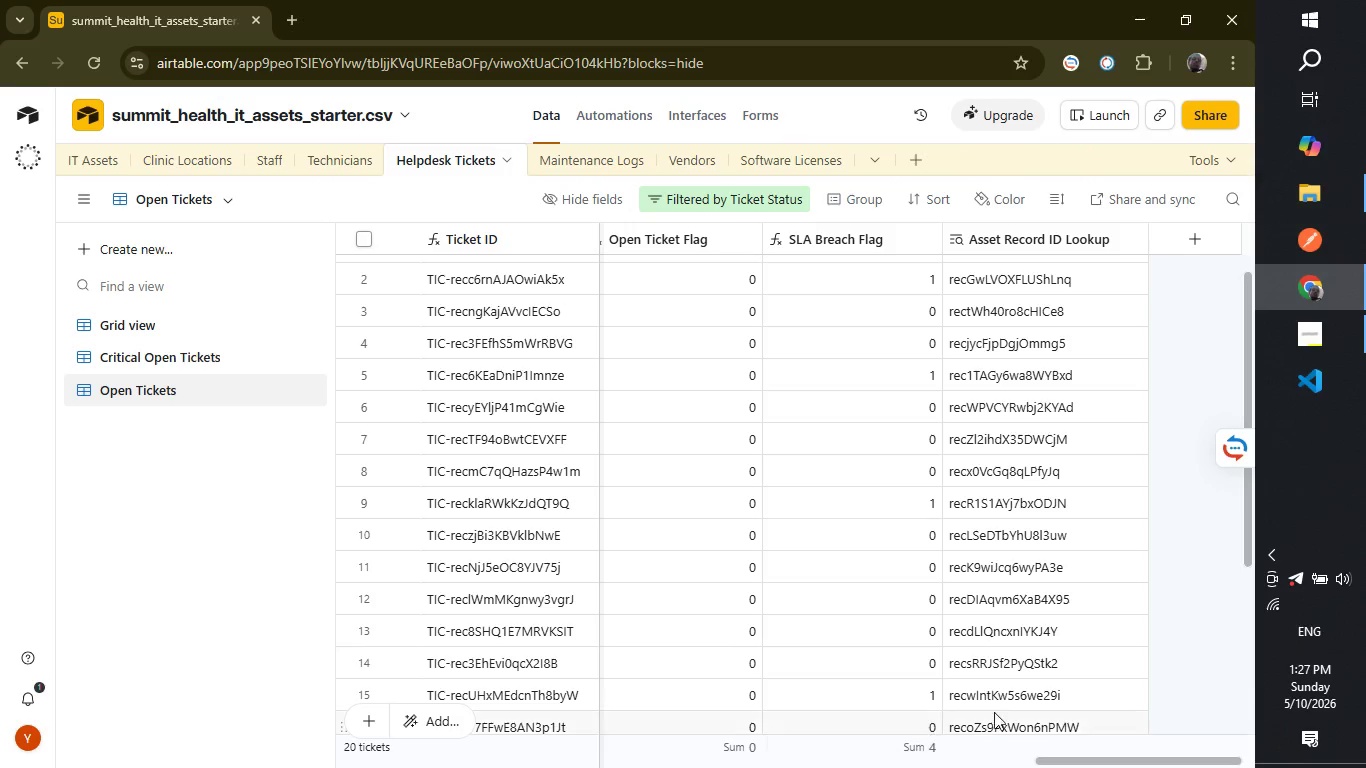 
wait(5.19)
 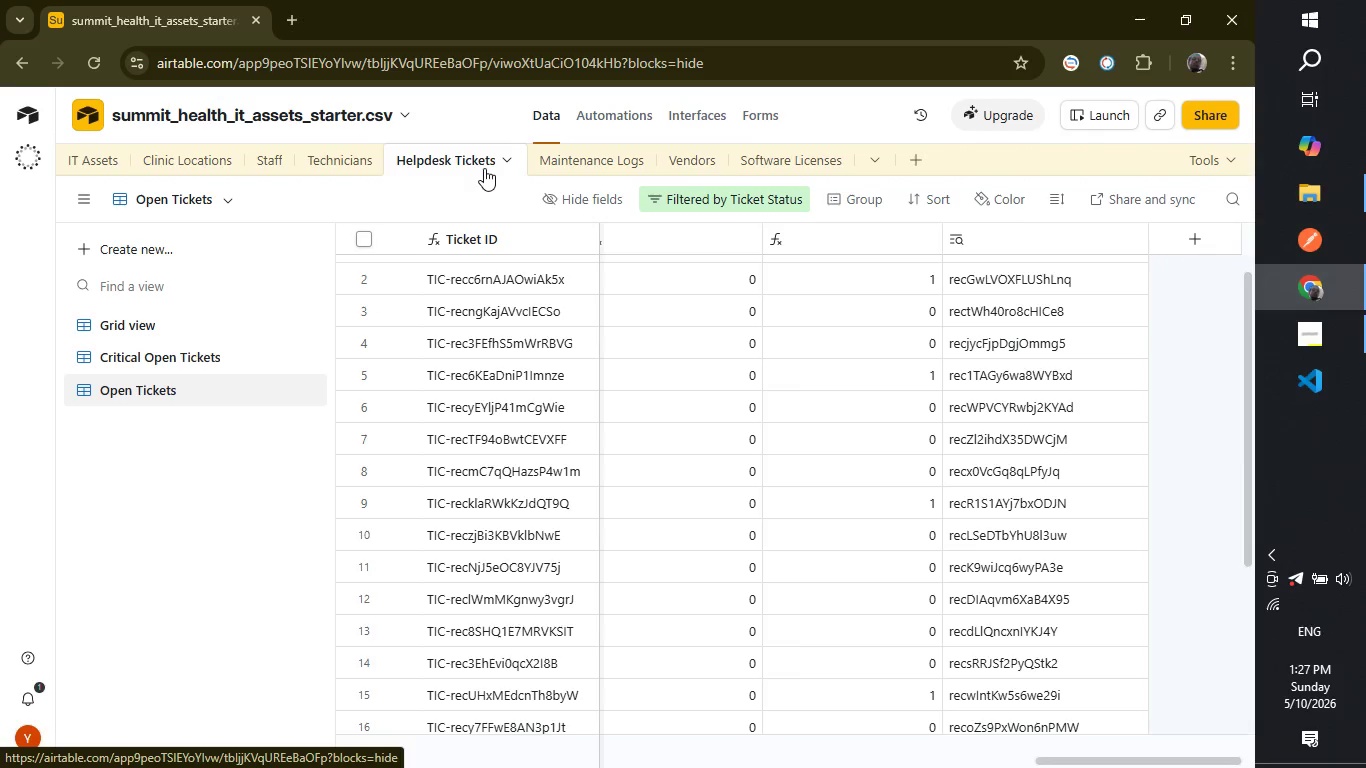 
left_click_drag(start_coordinate=[1064, 761], to_coordinate=[1098, 750])
 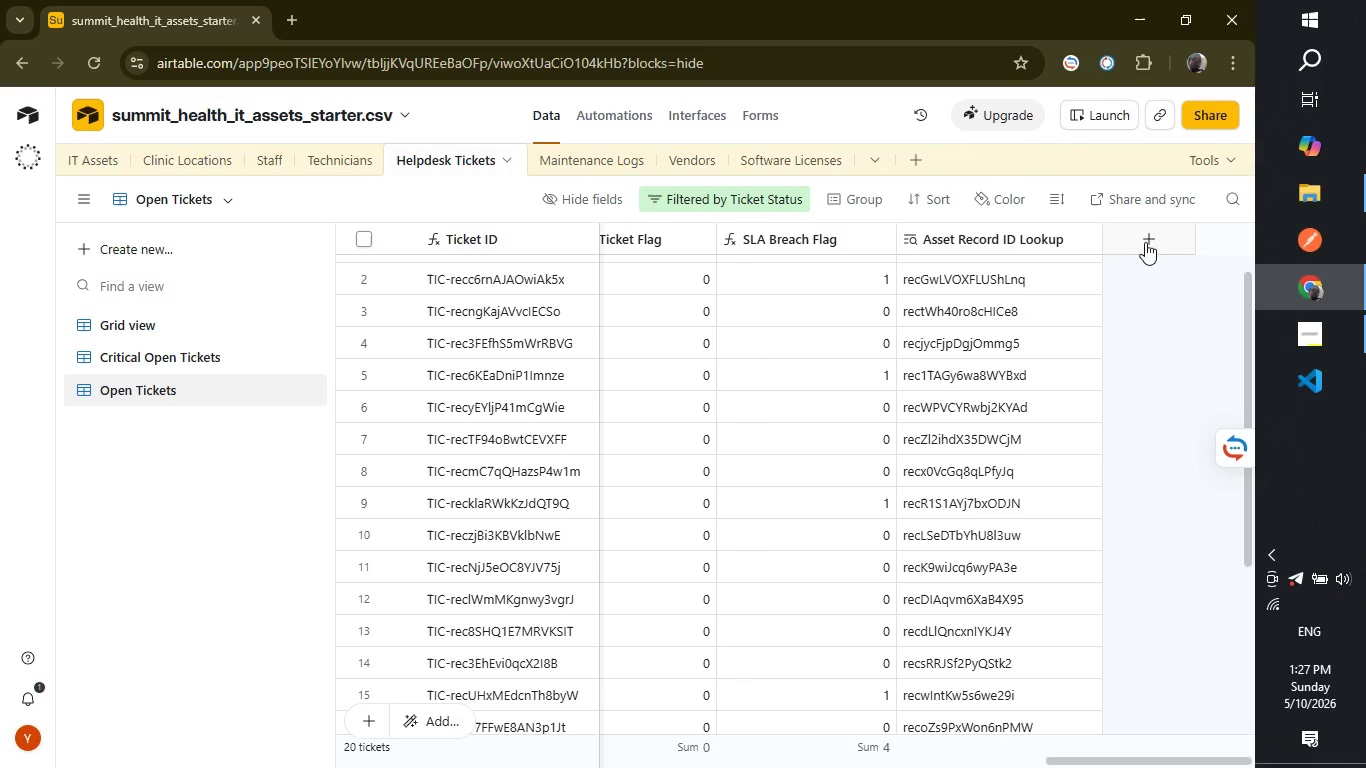 
left_click([1145, 242])
 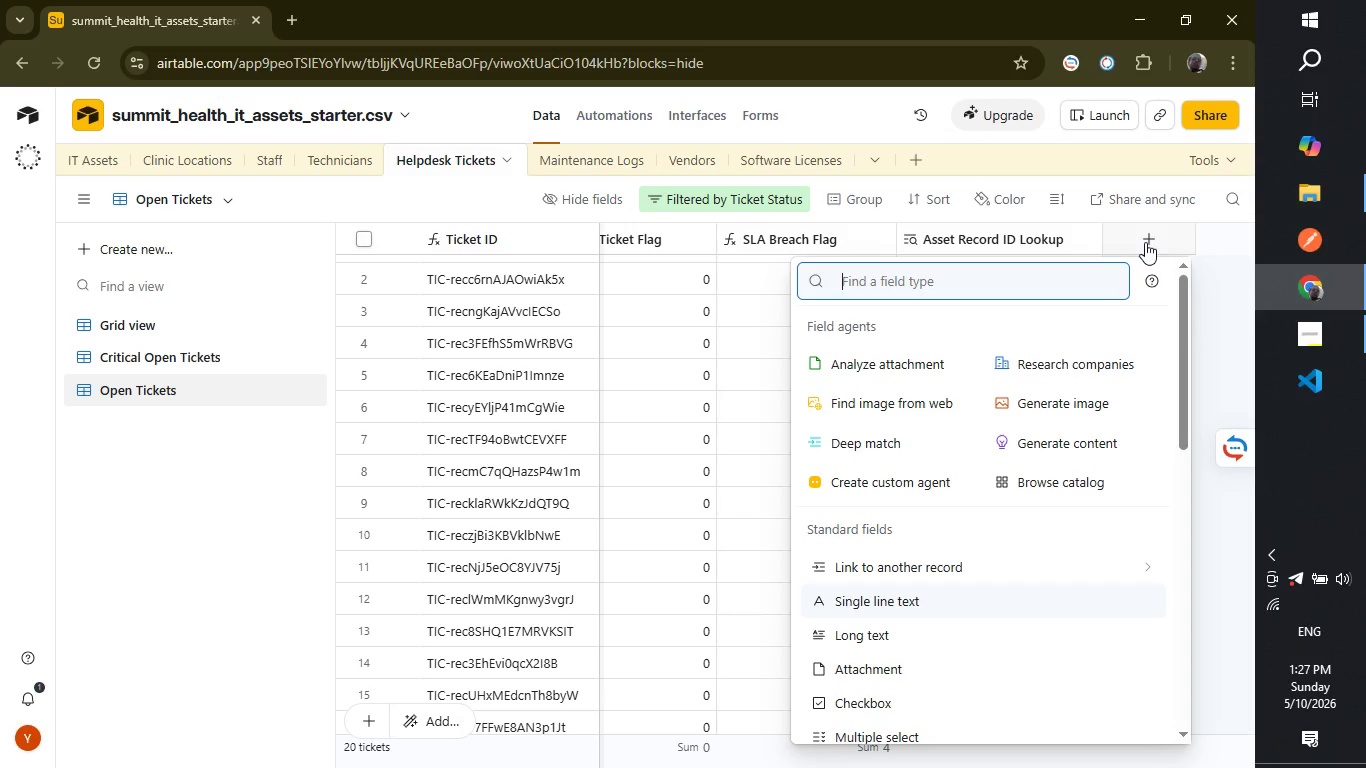 
wait(6.23)
 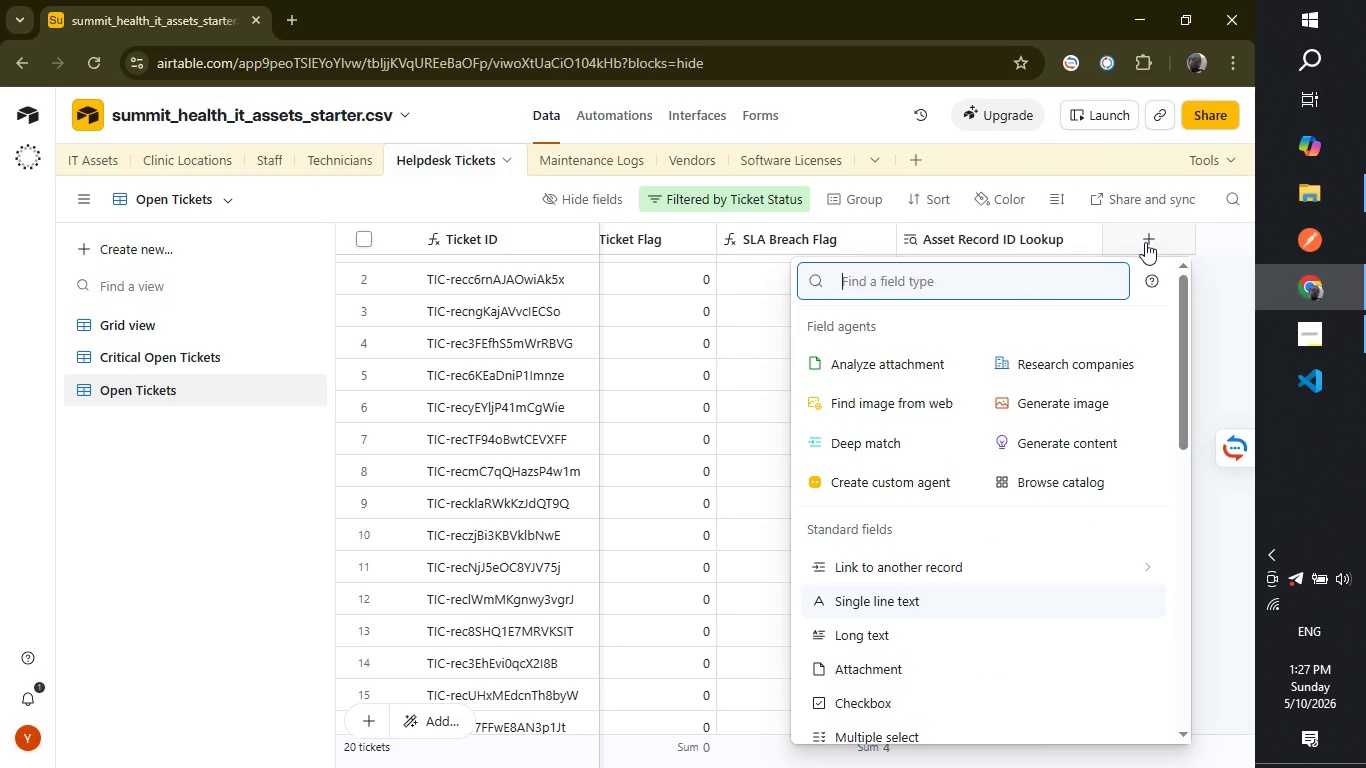 
type(form)
 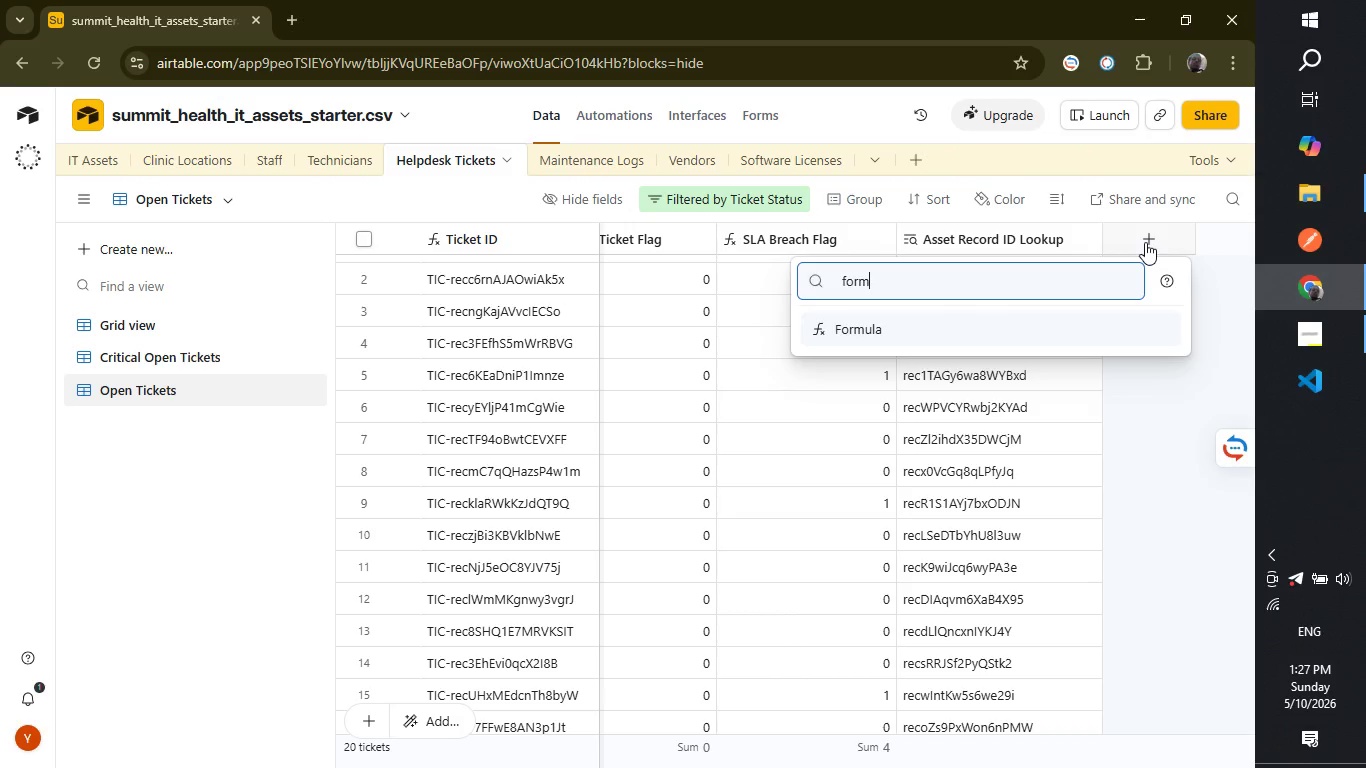 
key(Enter)
 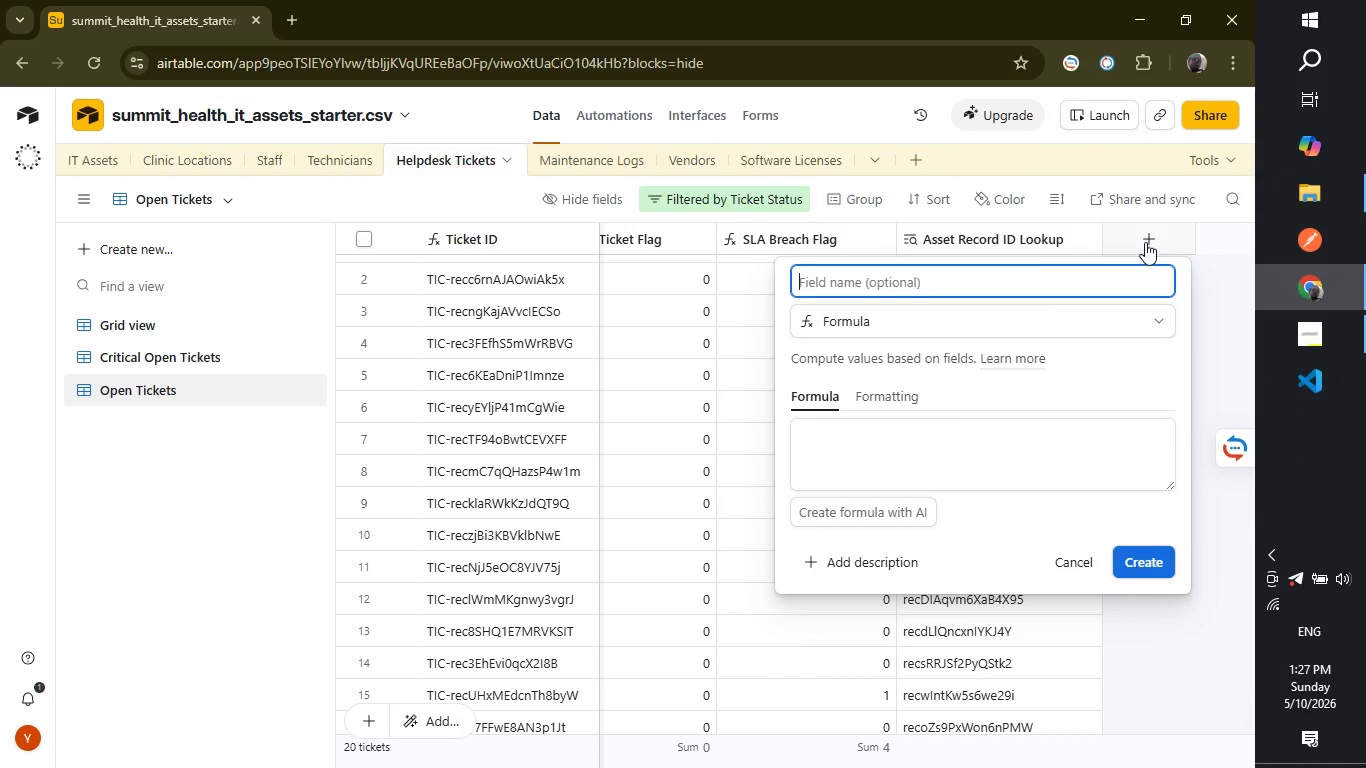 
type(Asset Record ID Text)
 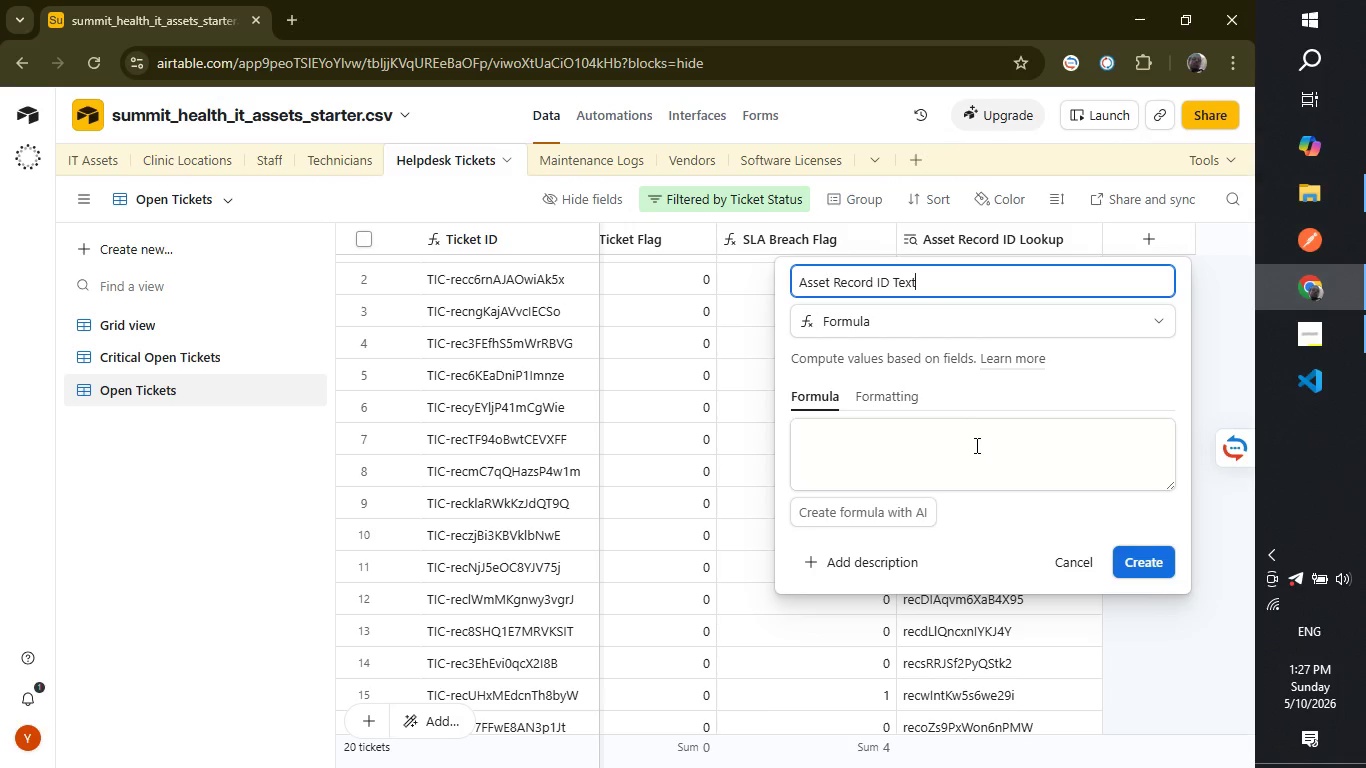 
left_click([974, 446])
 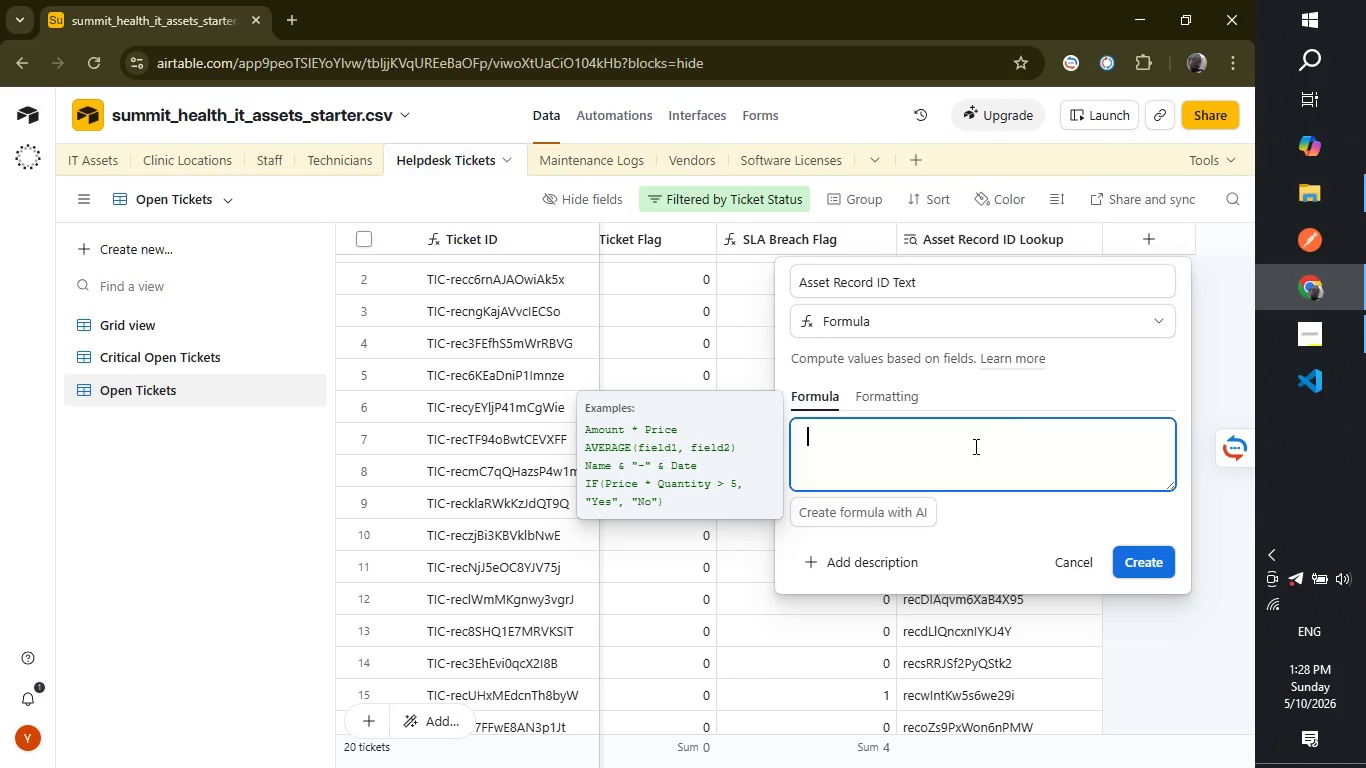 
wait(5.75)
 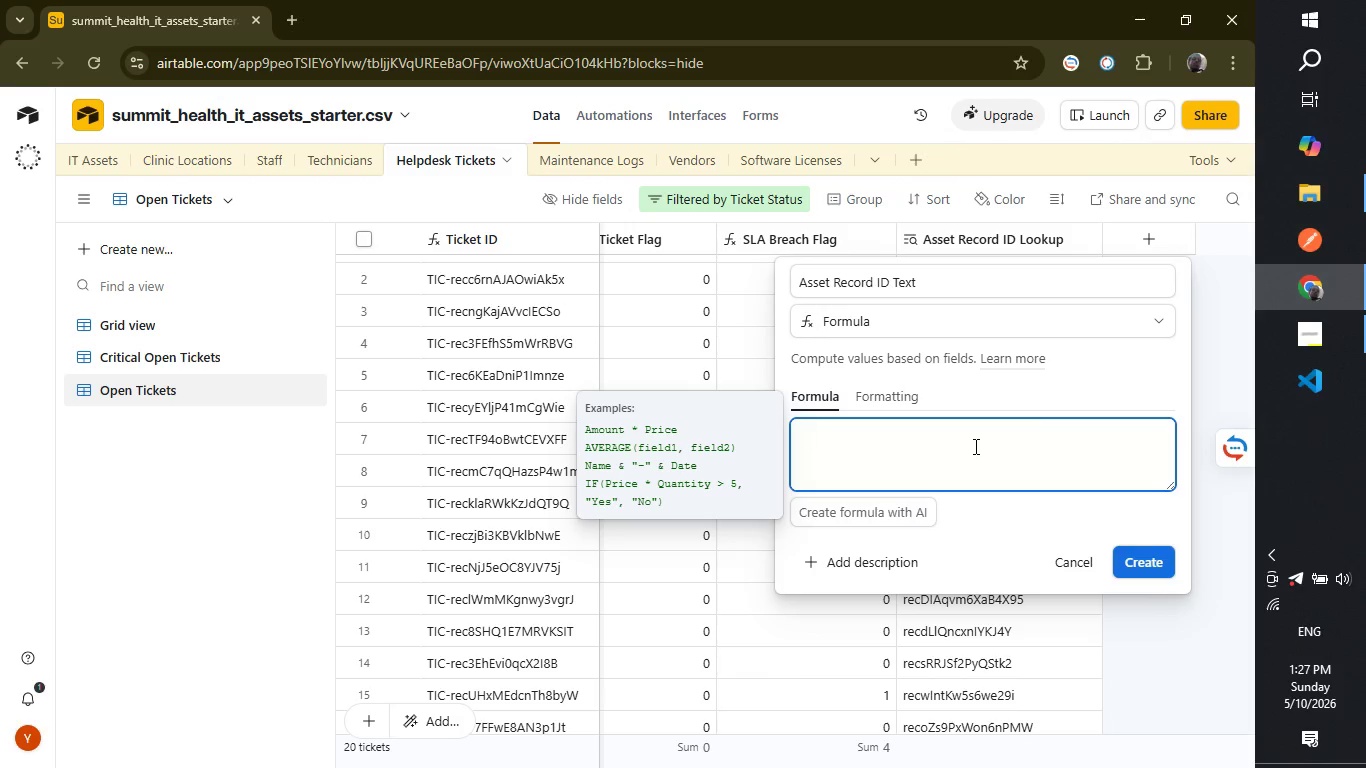 
type(Array)
 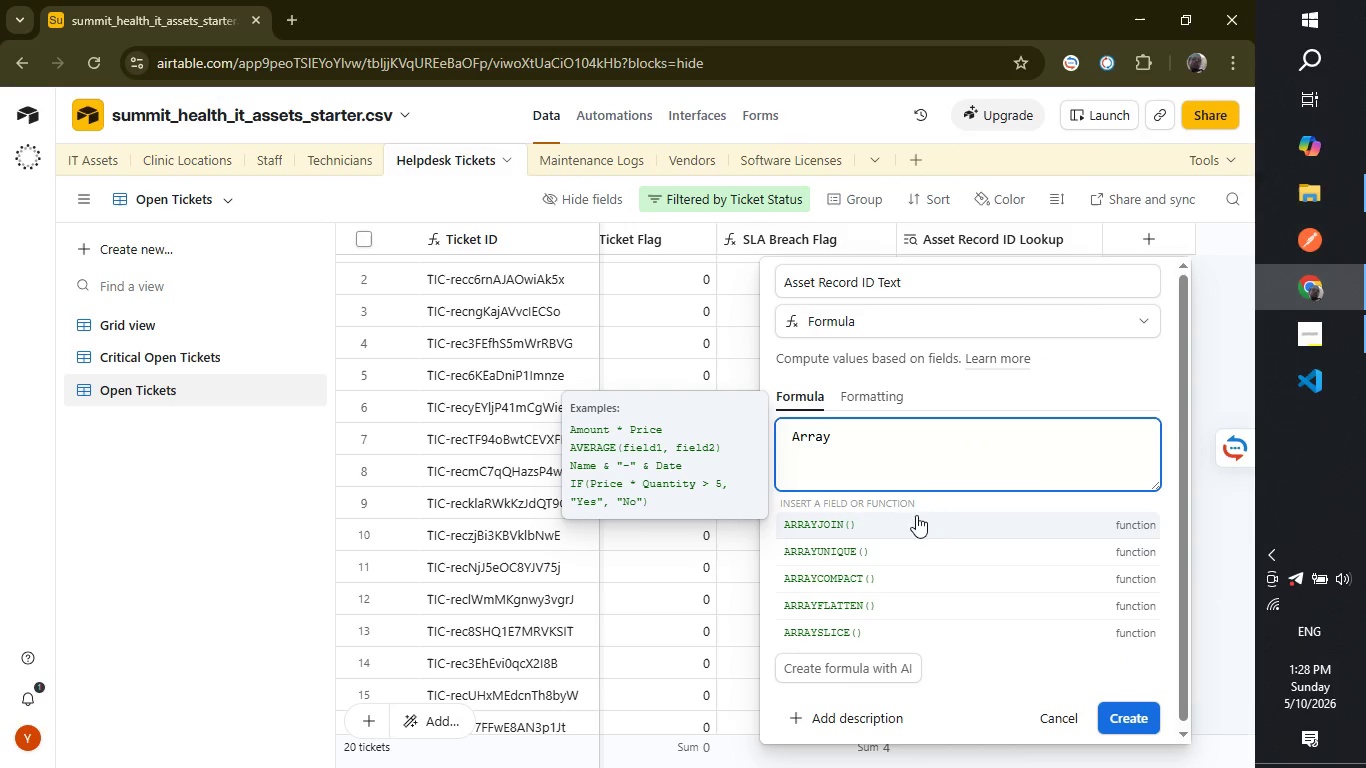 
left_click([913, 519])
 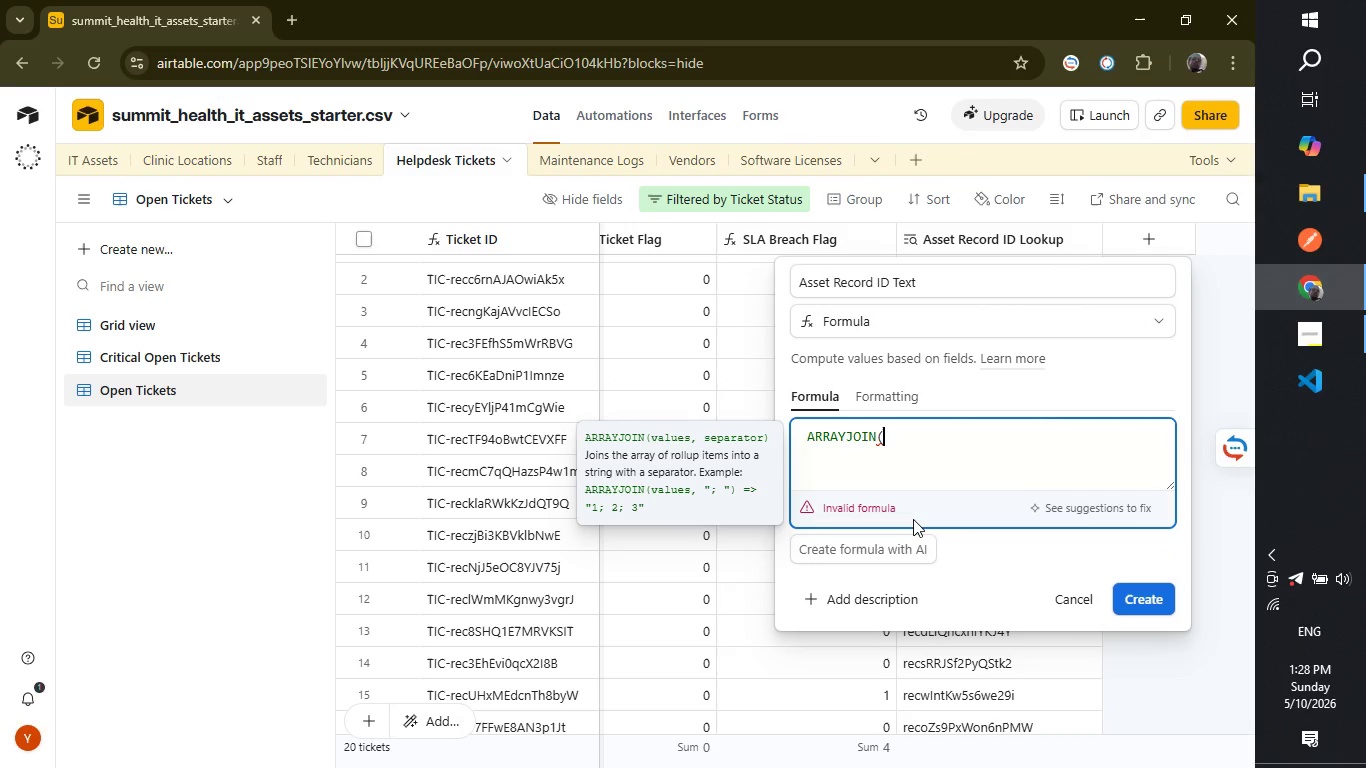 
type({asse)
 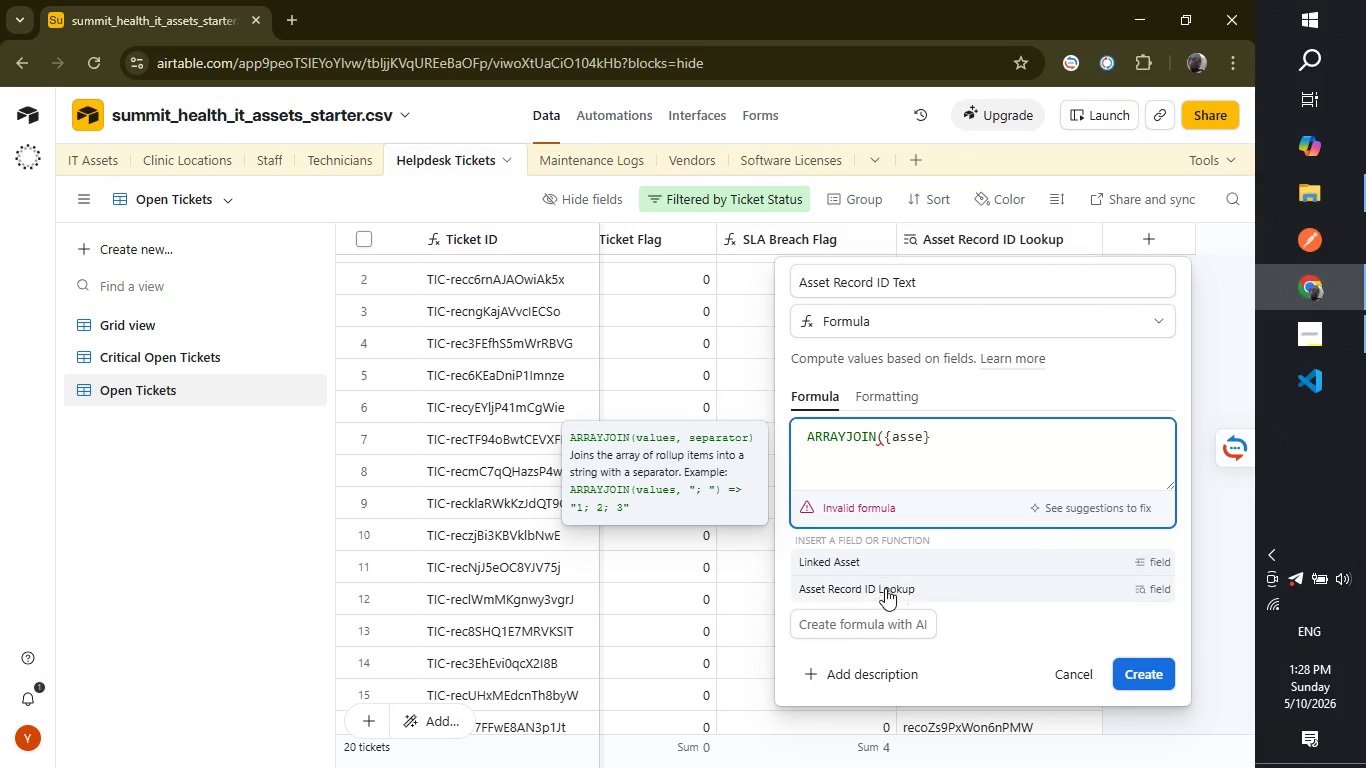 
left_click([884, 591])
 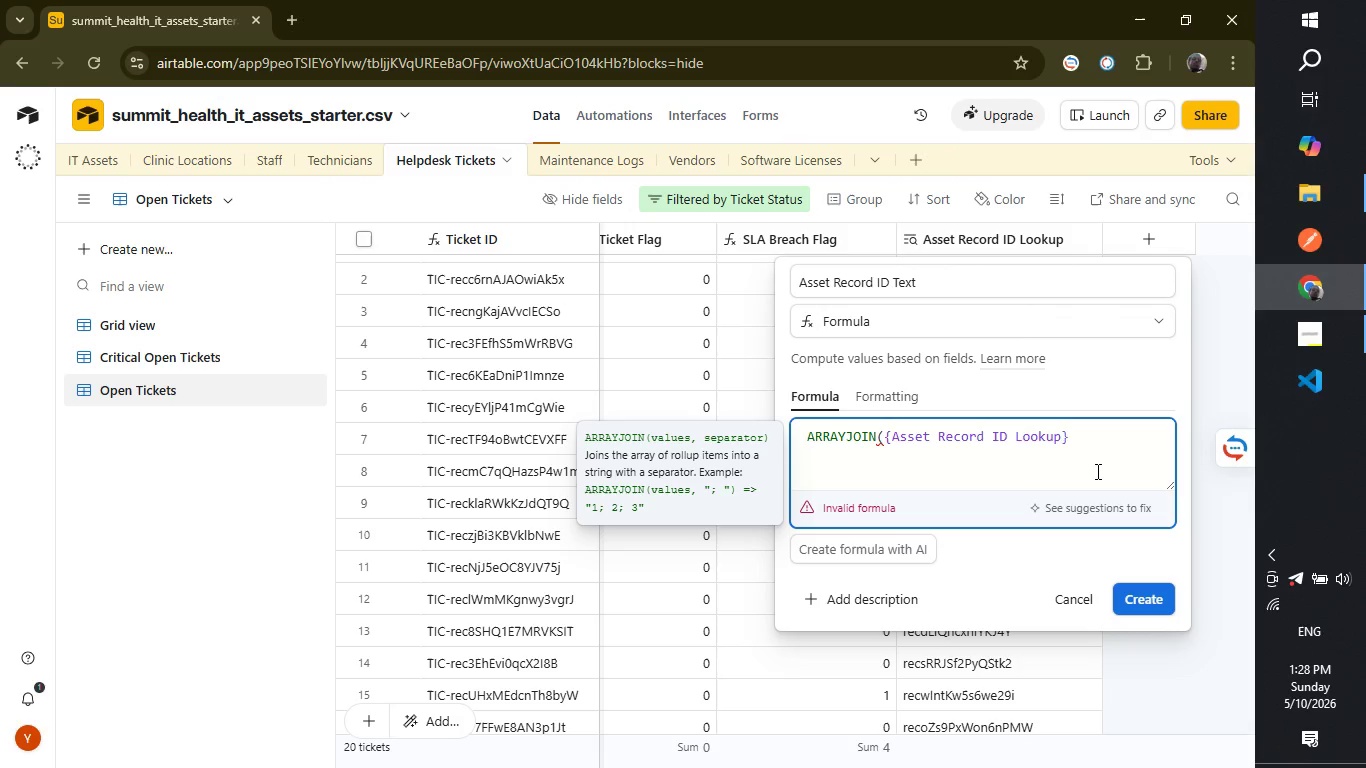 
key(Shift+ShiftLeft)
 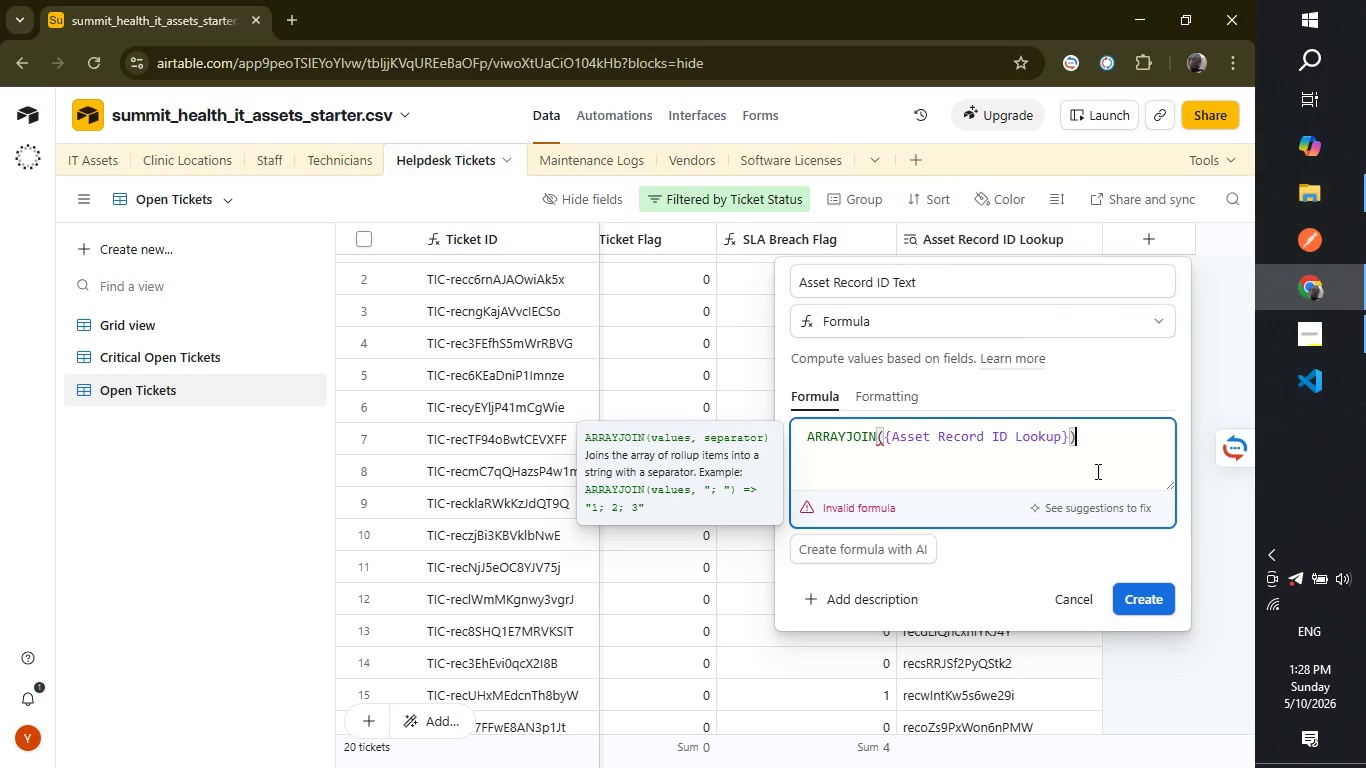 
key(Shift+0)
 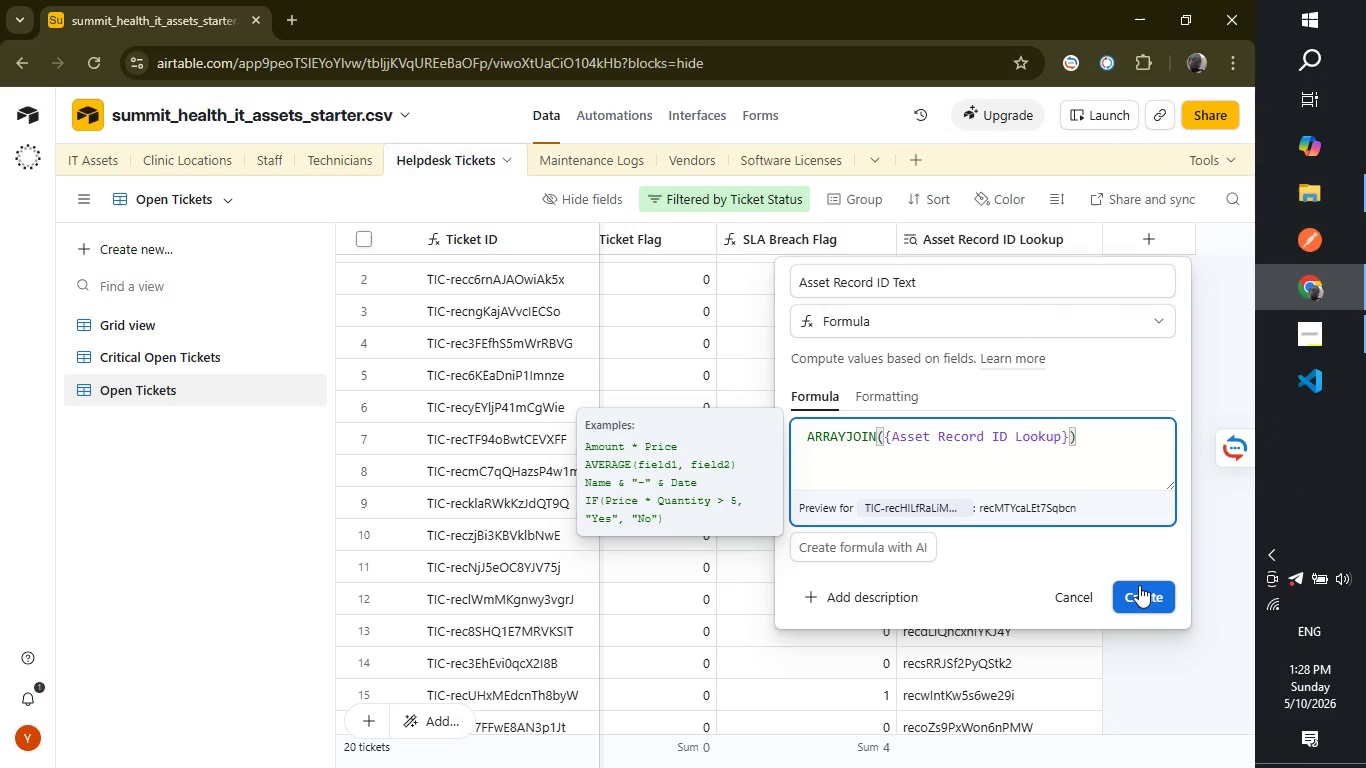 
left_click([1139, 595])
 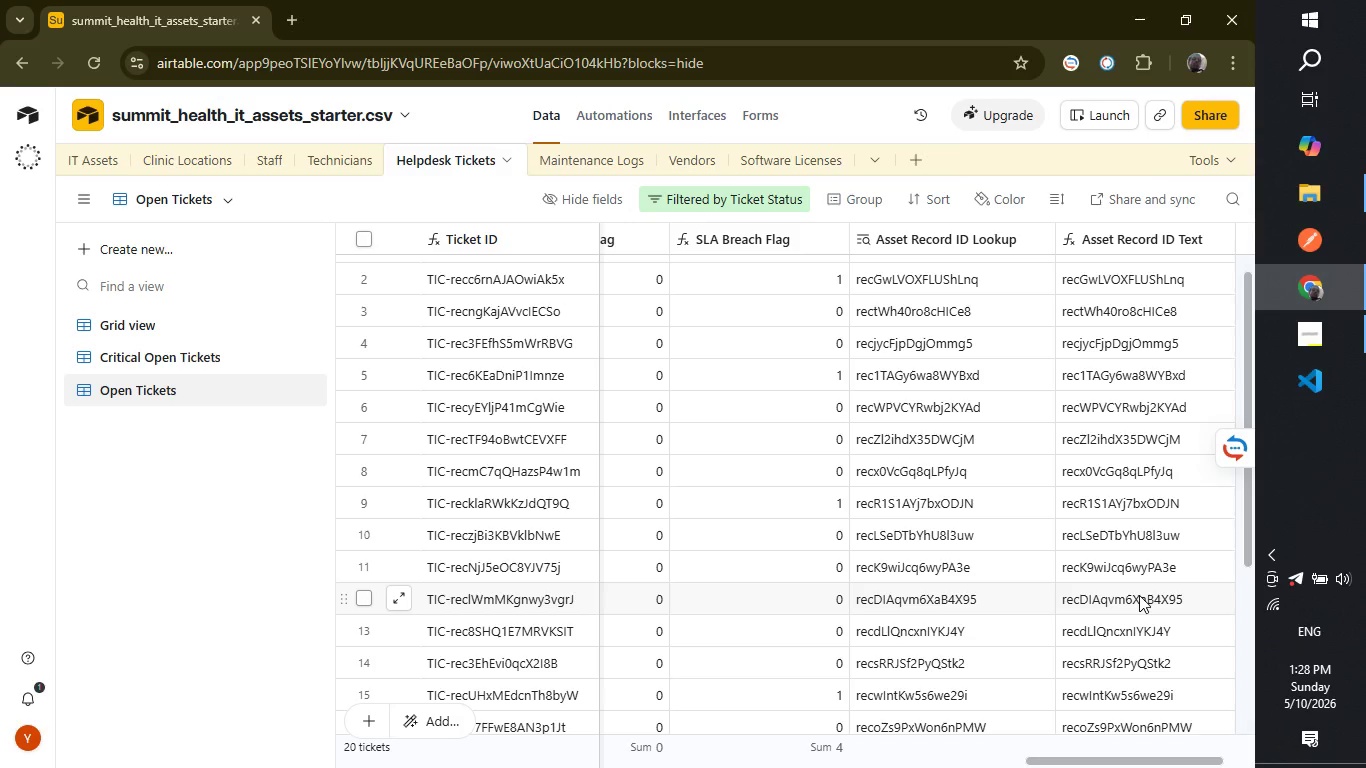 
wait(26.89)
 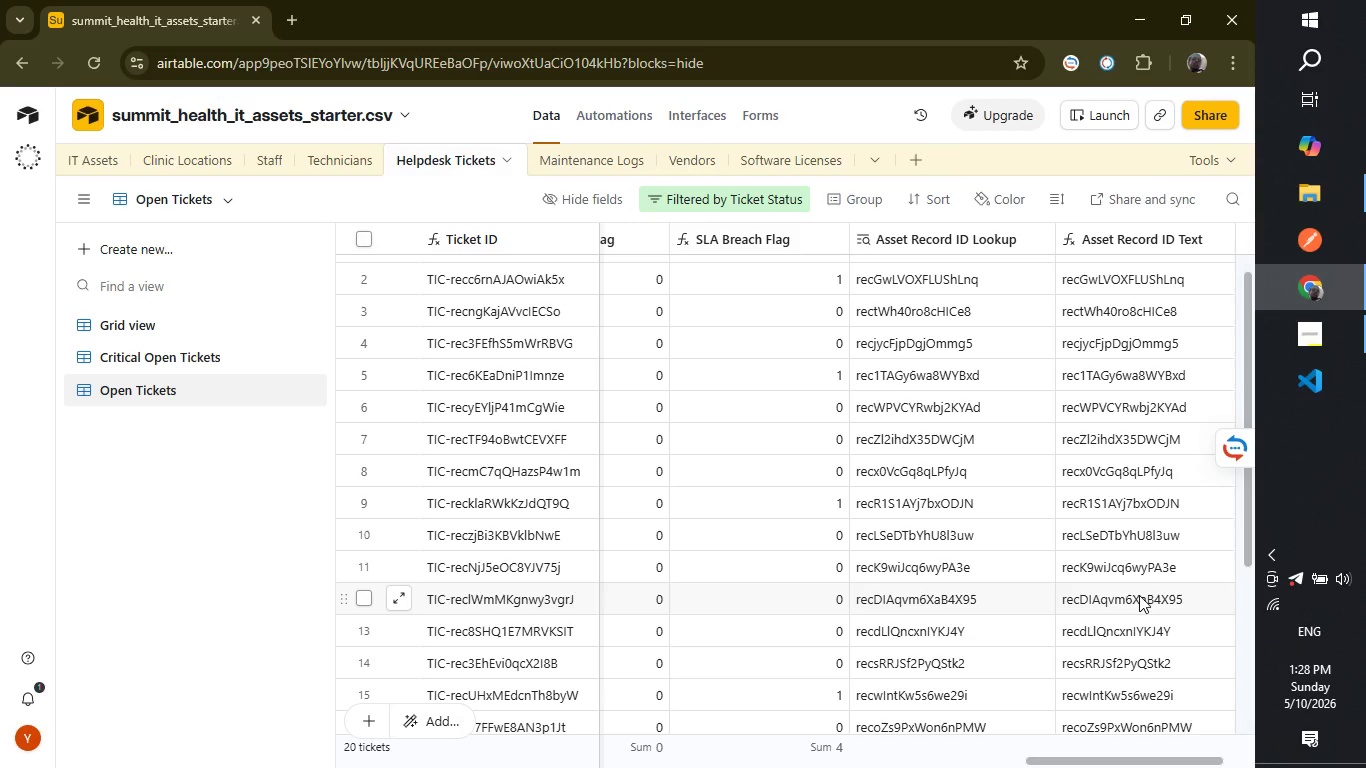 
left_click([603, 124])
 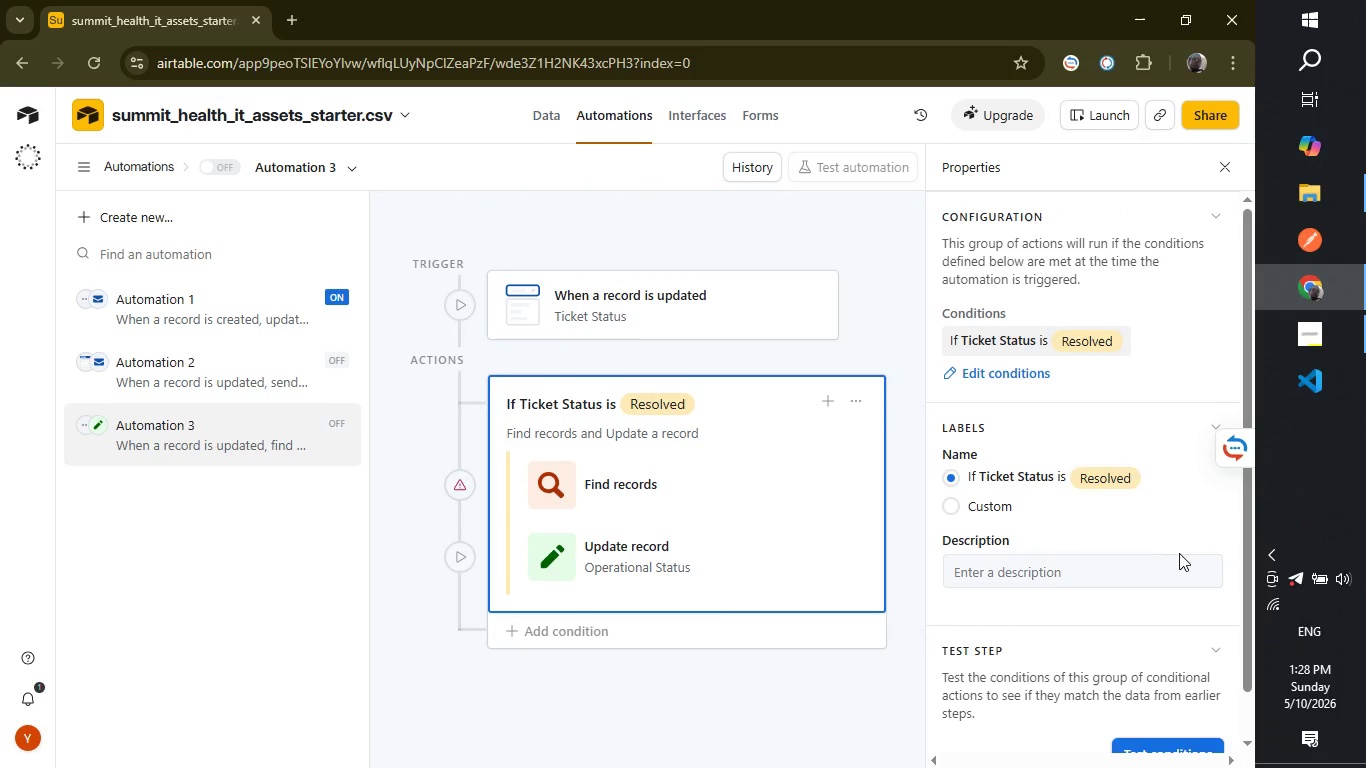 
wait(7.41)
 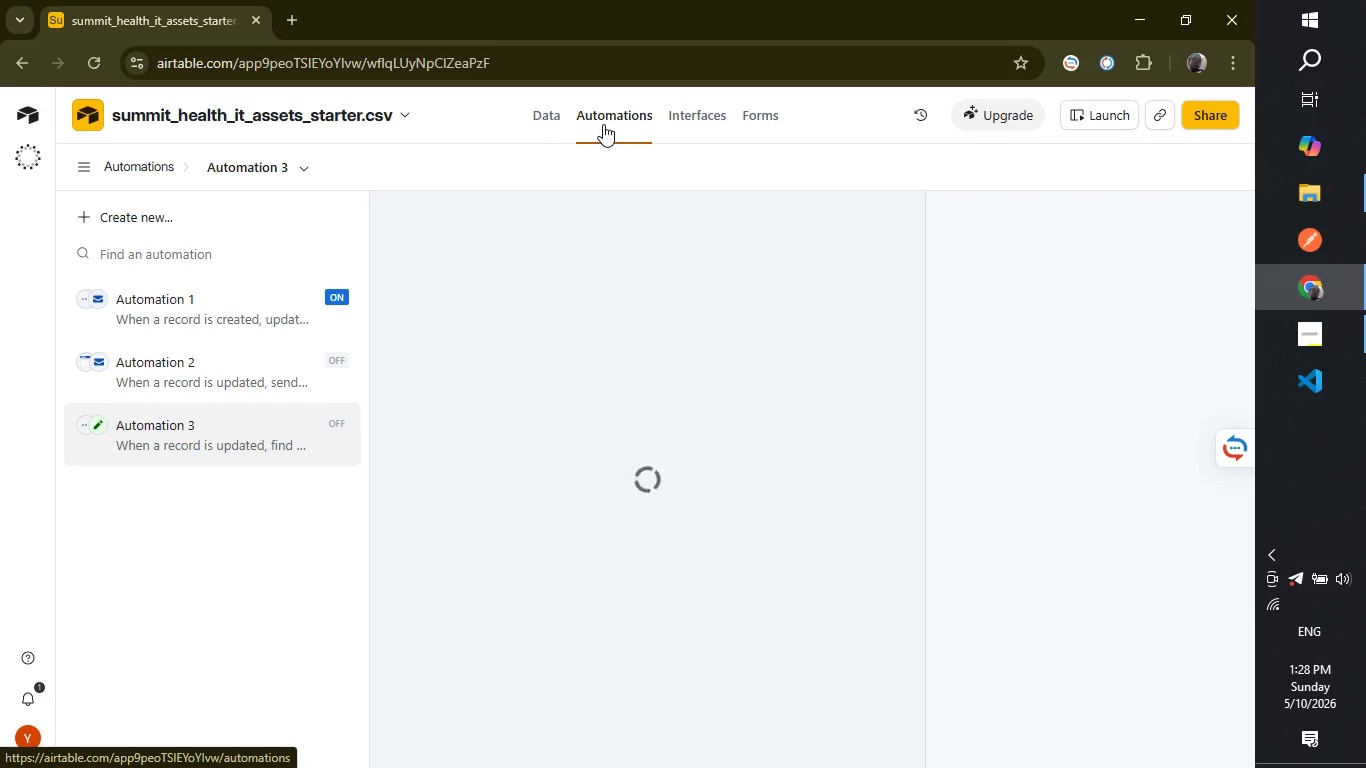 
left_click_drag(start_coordinate=[1246, 510], to_coordinate=[1196, 346])
 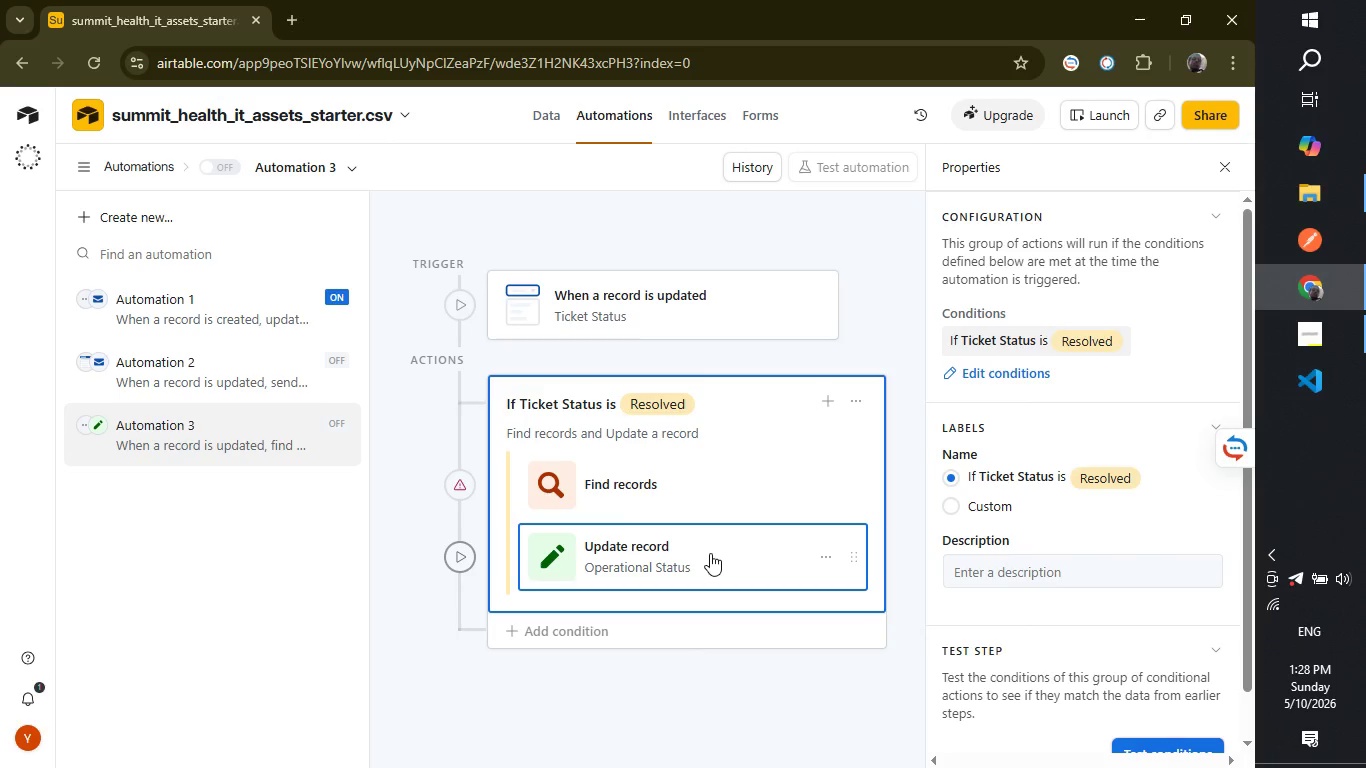 
double_click([710, 553])
 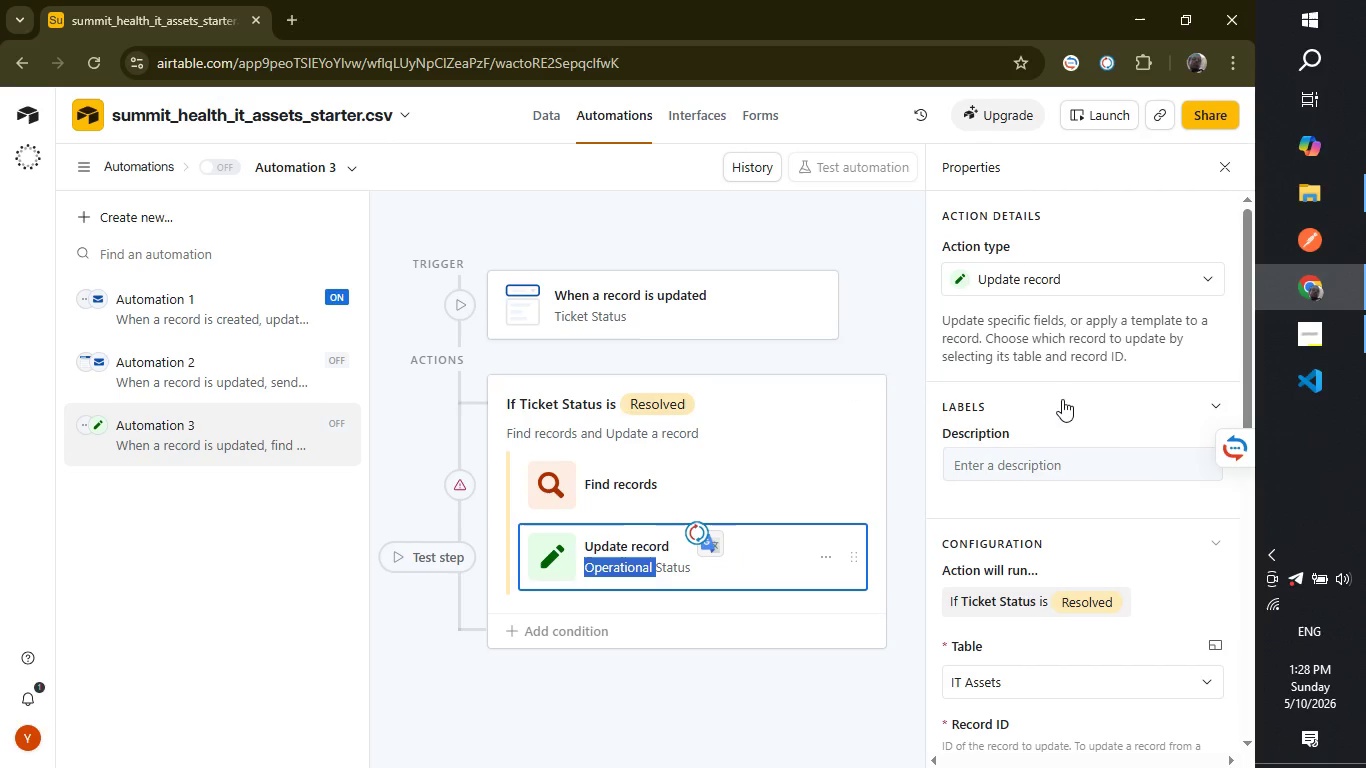 
left_click([1117, 413])
 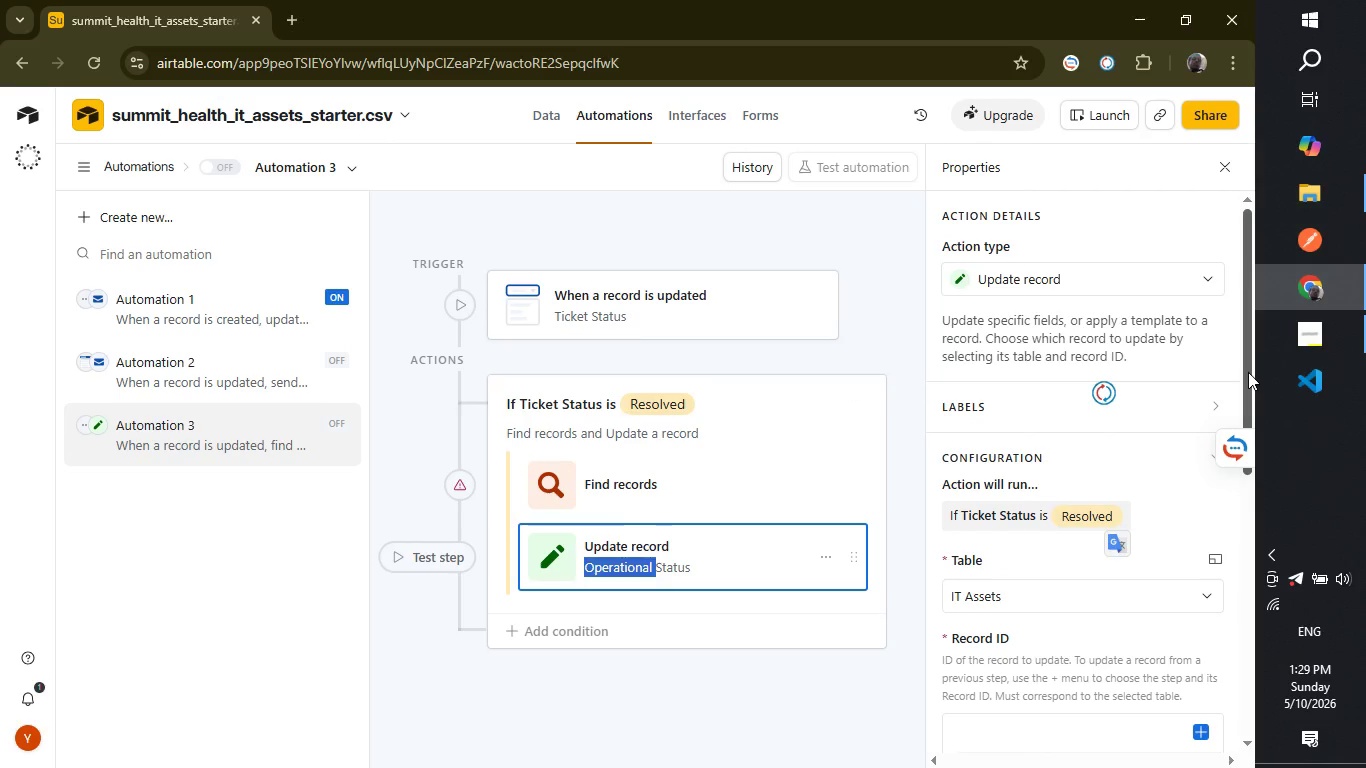 
left_click_drag(start_coordinate=[1248, 372], to_coordinate=[1241, 336])
 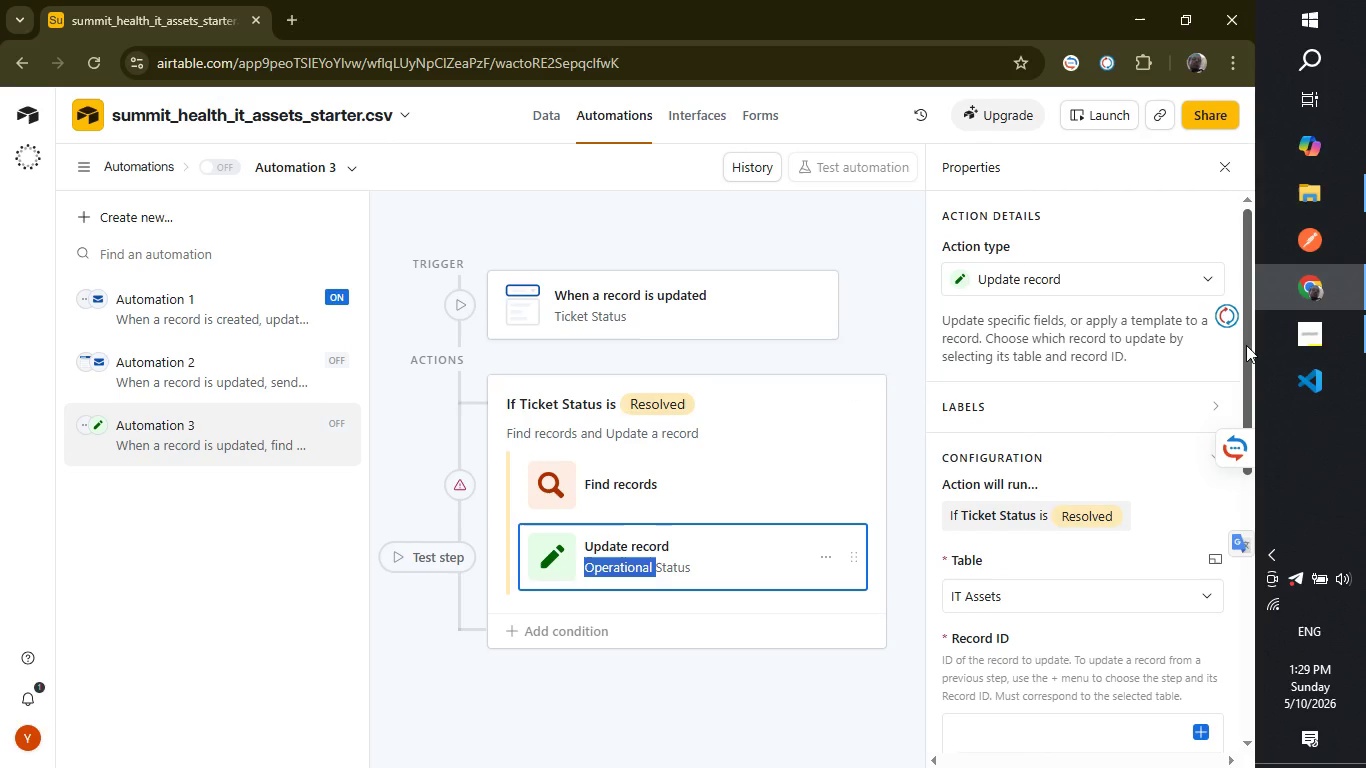 
left_click_drag(start_coordinate=[1246, 345], to_coordinate=[1258, 641])
 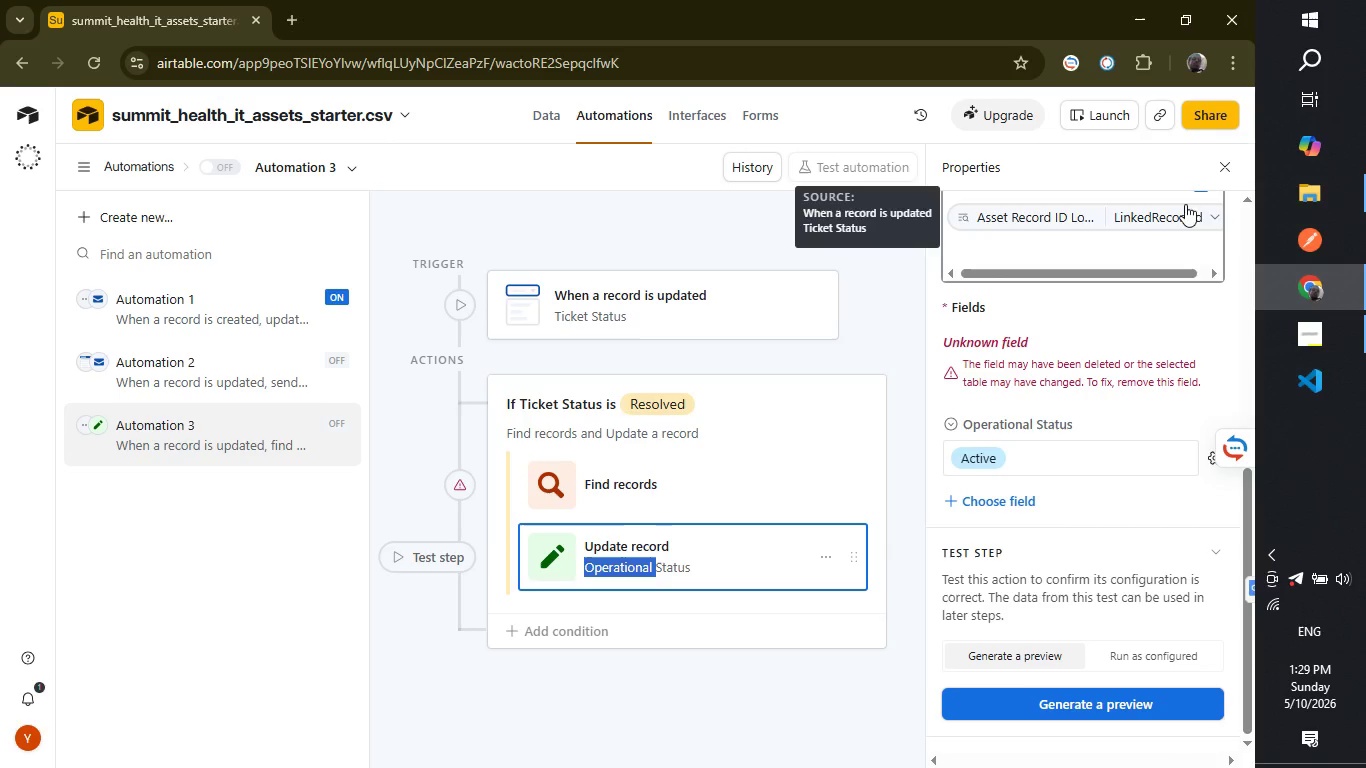 
left_click([1212, 209])
 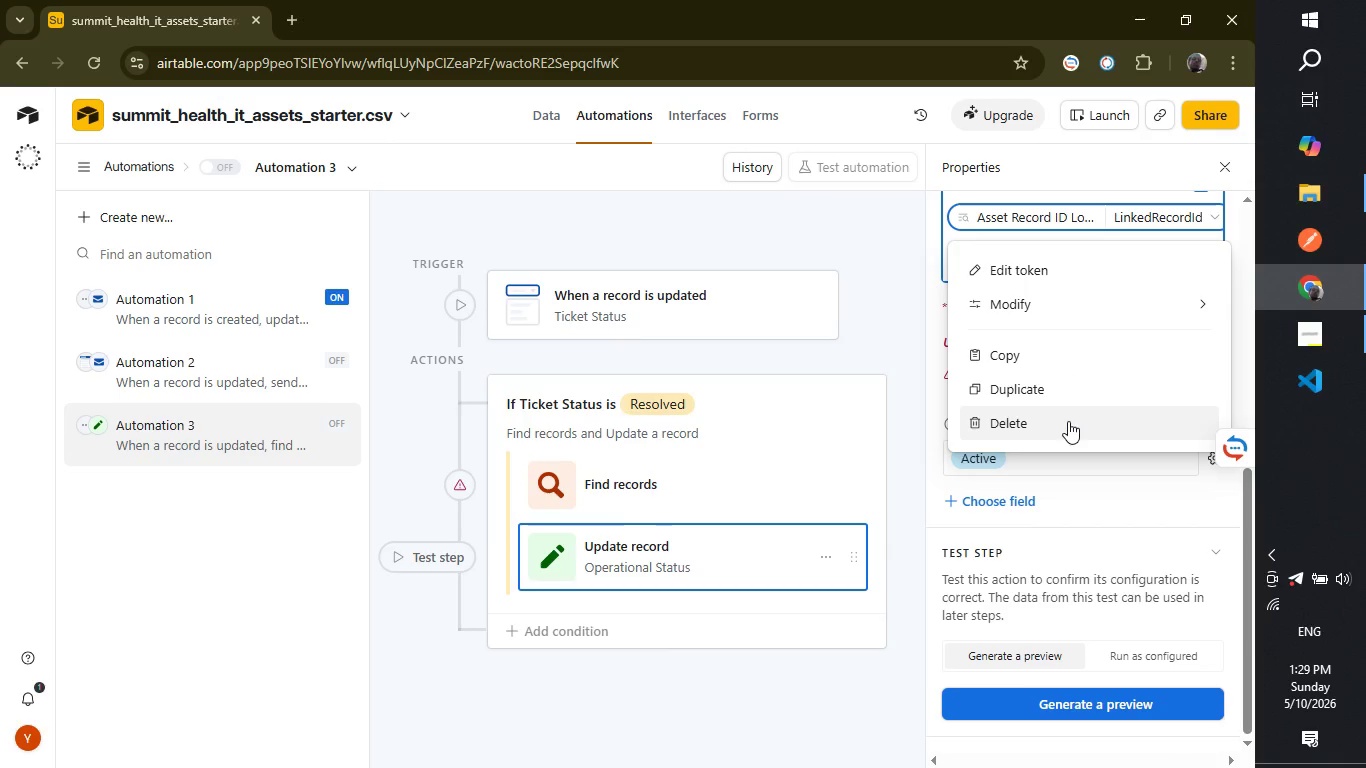 
left_click([1068, 421])
 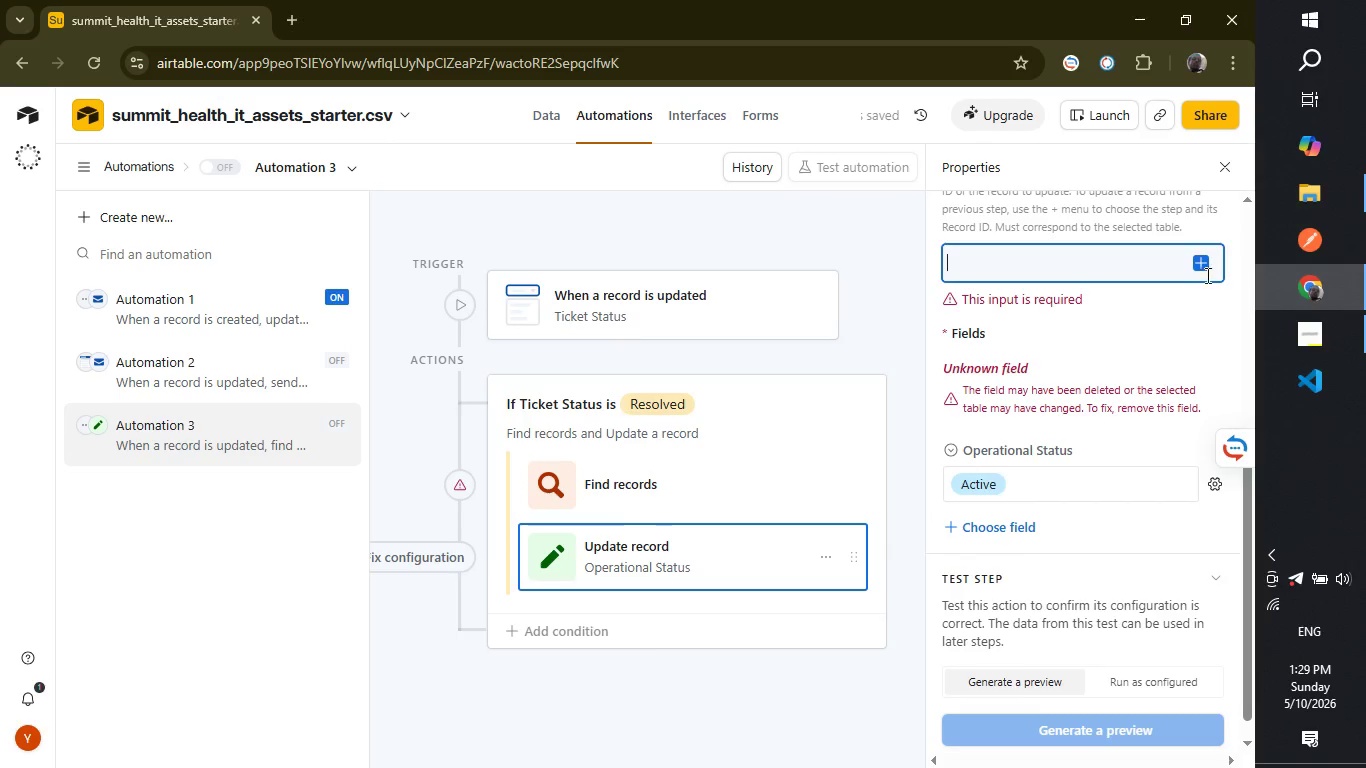 
left_click([1206, 263])
 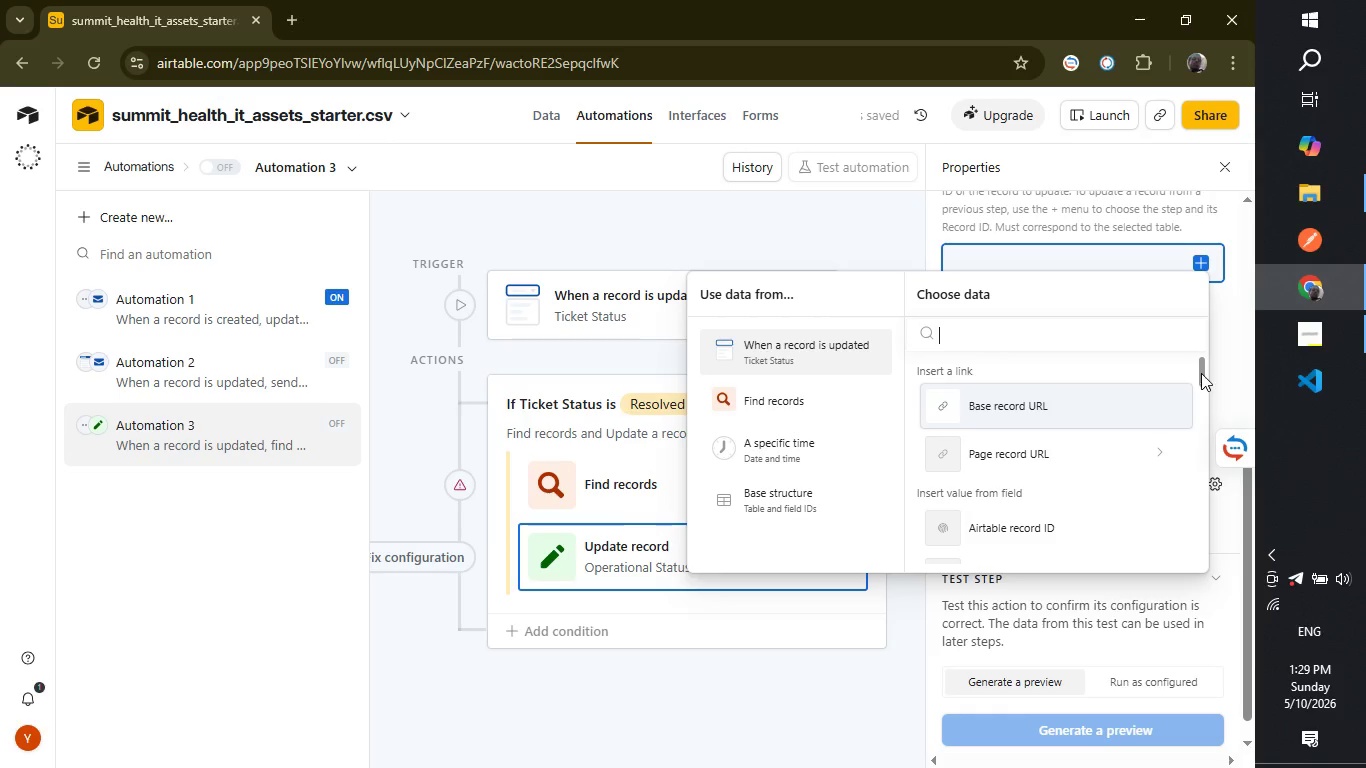 
left_click_drag(start_coordinate=[1201, 373], to_coordinate=[1201, 560])
 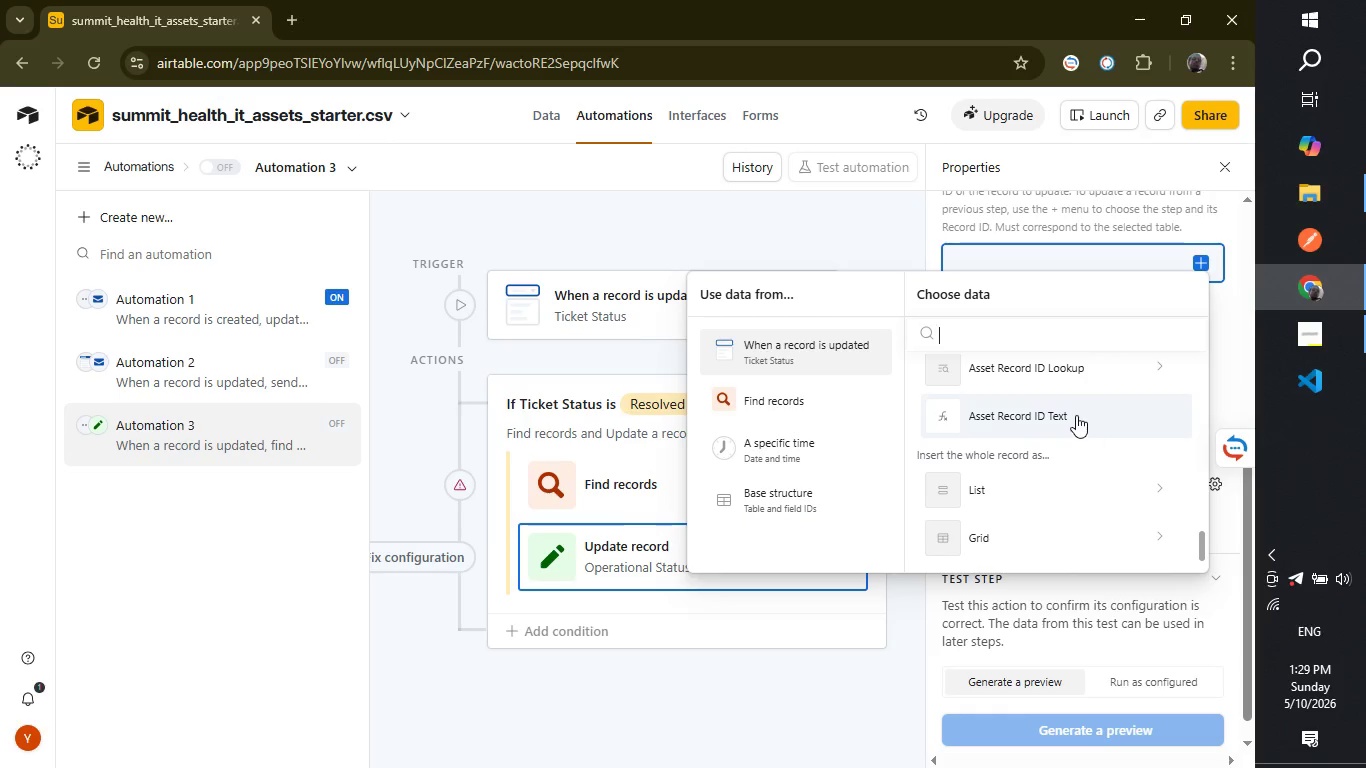 
left_click([1076, 415])
 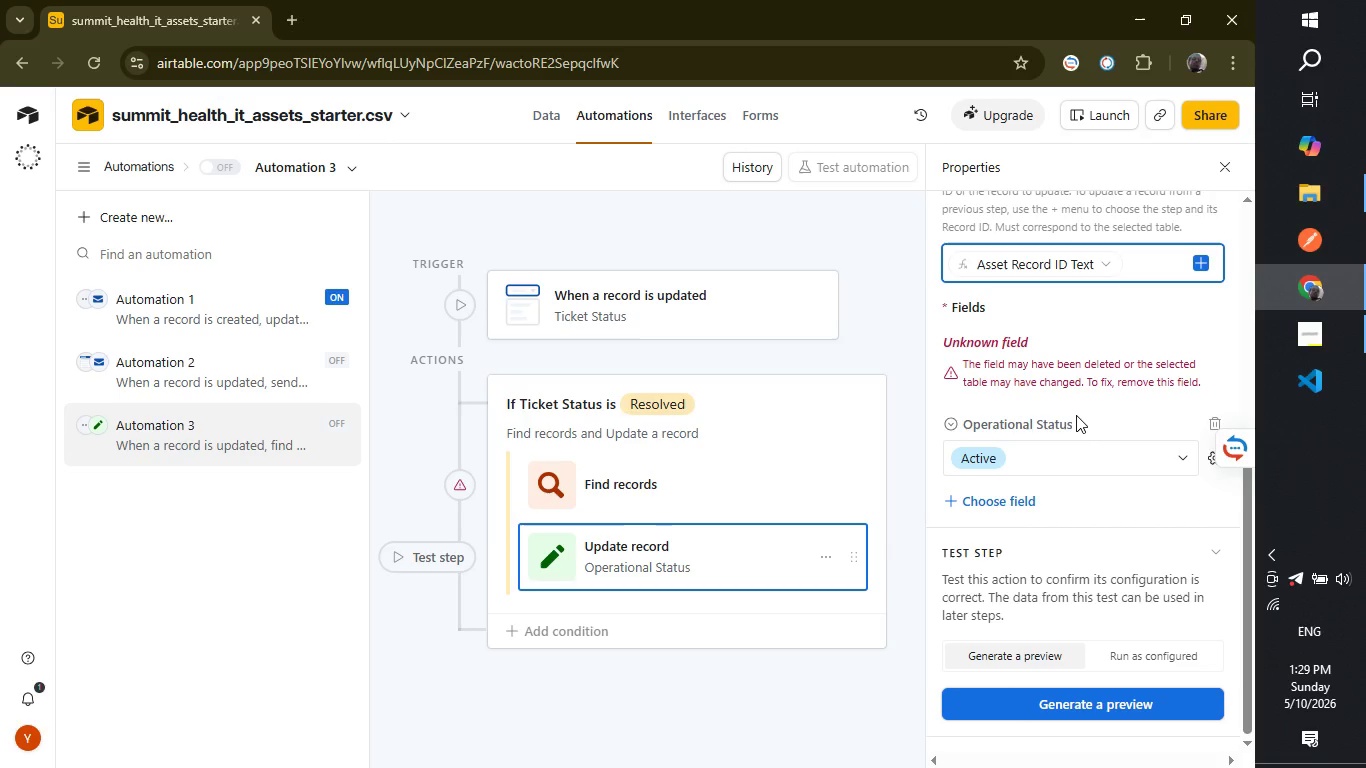 
wait(14.12)
 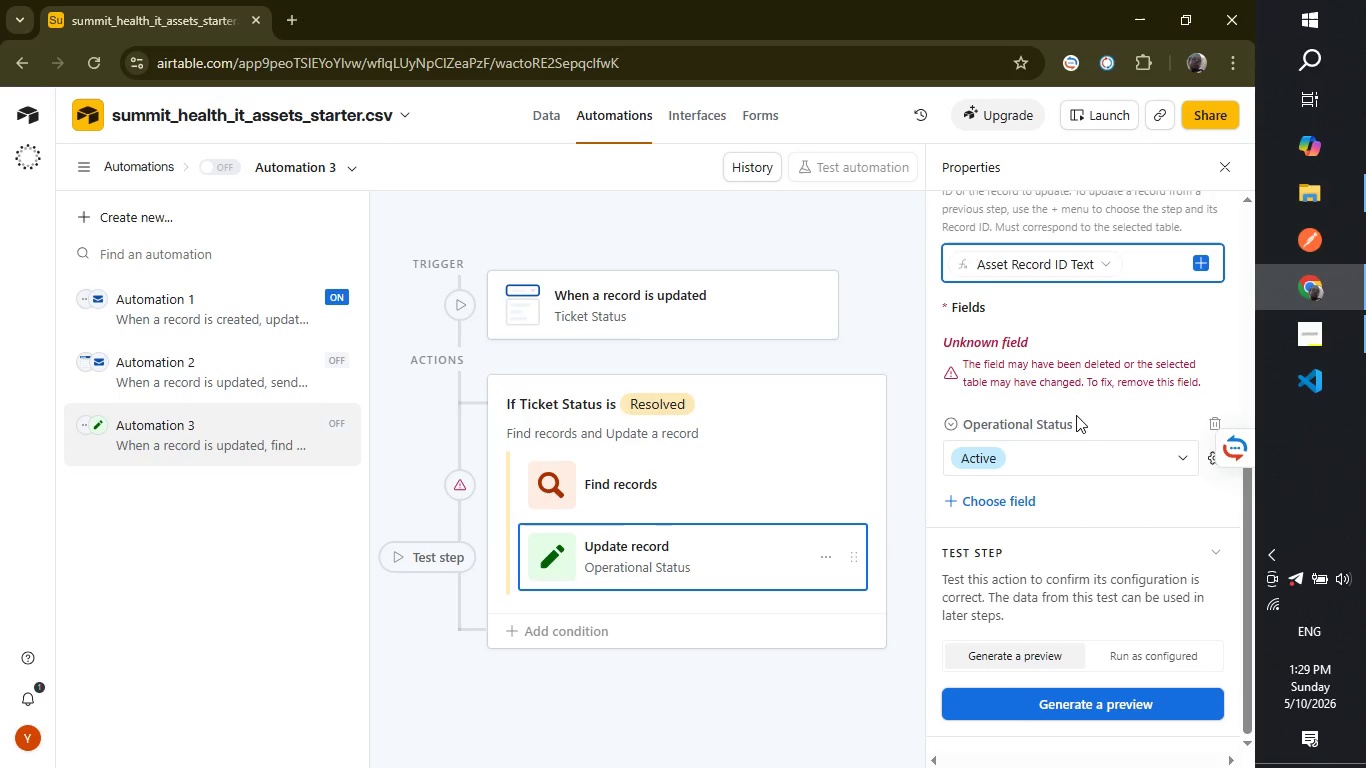 
left_click_drag(start_coordinate=[1246, 582], to_coordinate=[1235, 180])
 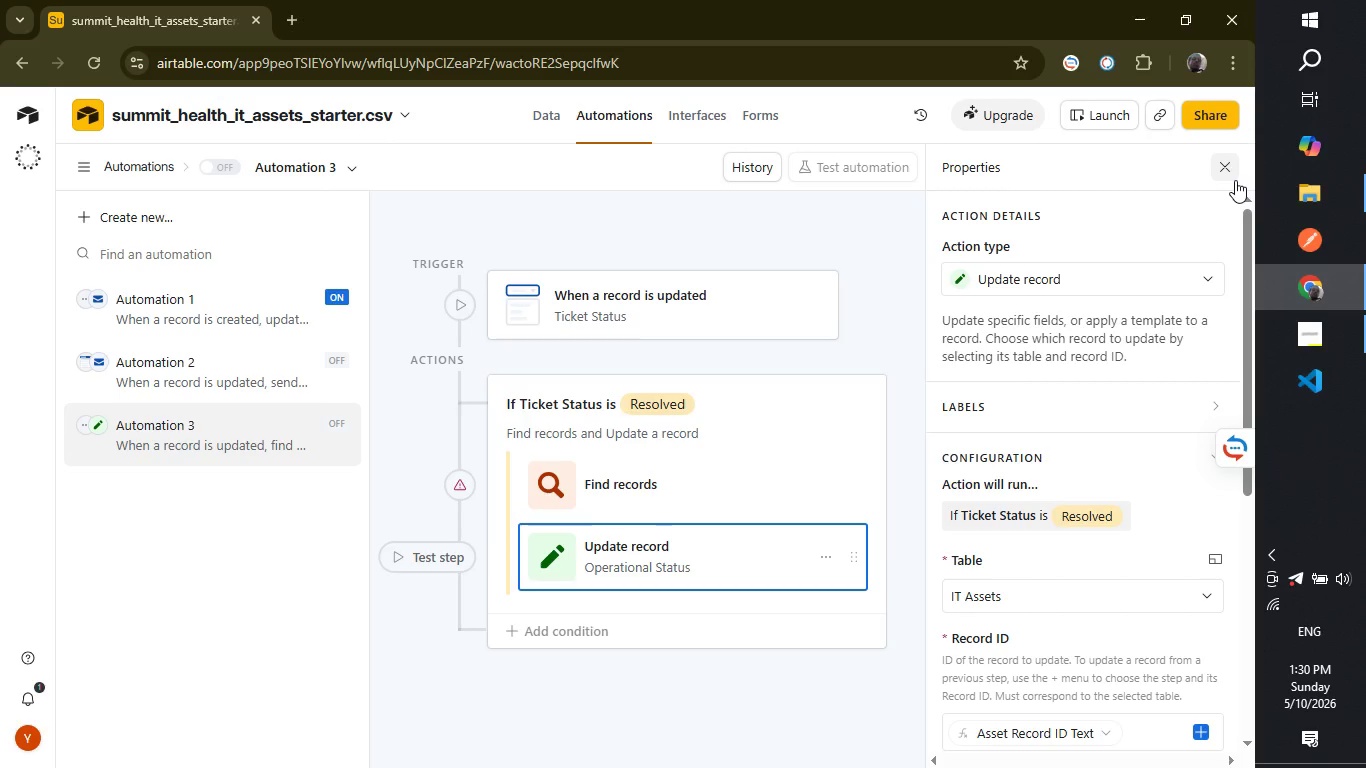 
wait(47.25)
 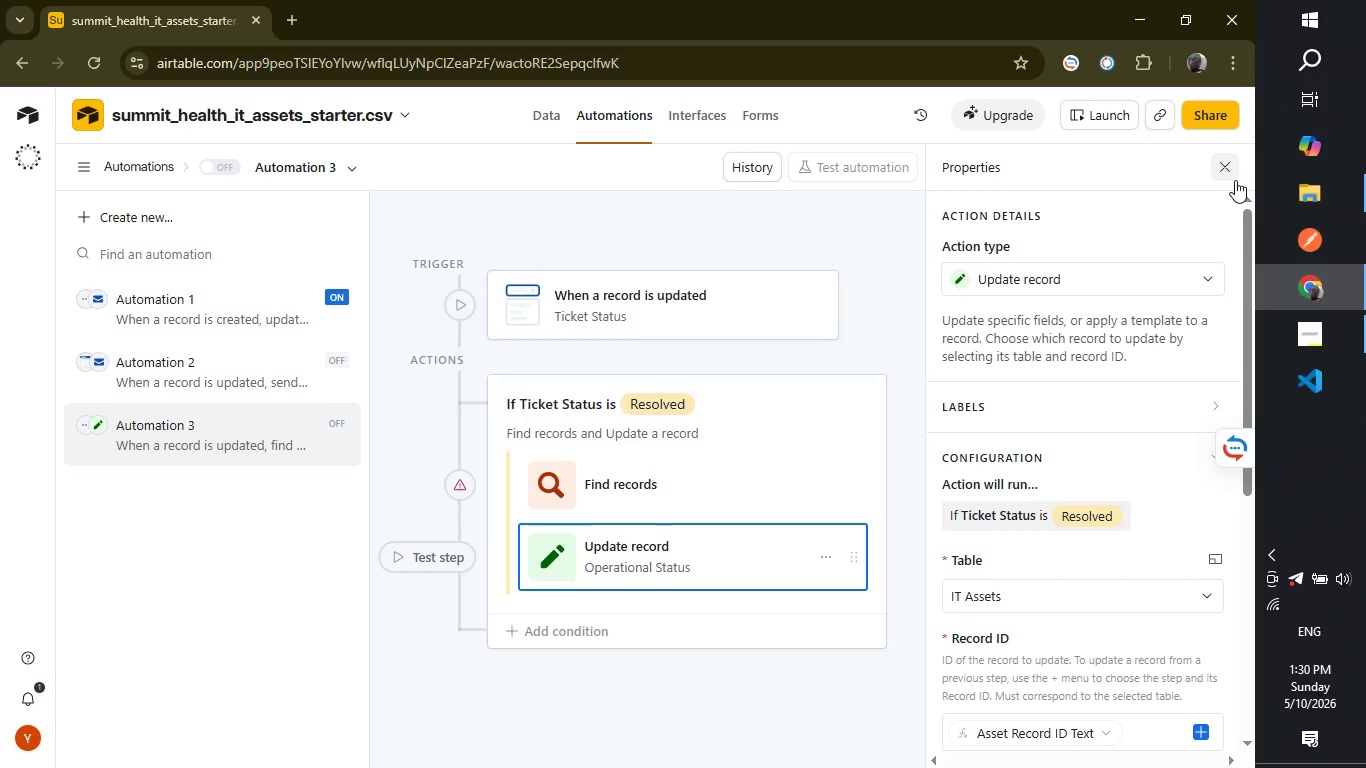 
left_click([700, 331])
 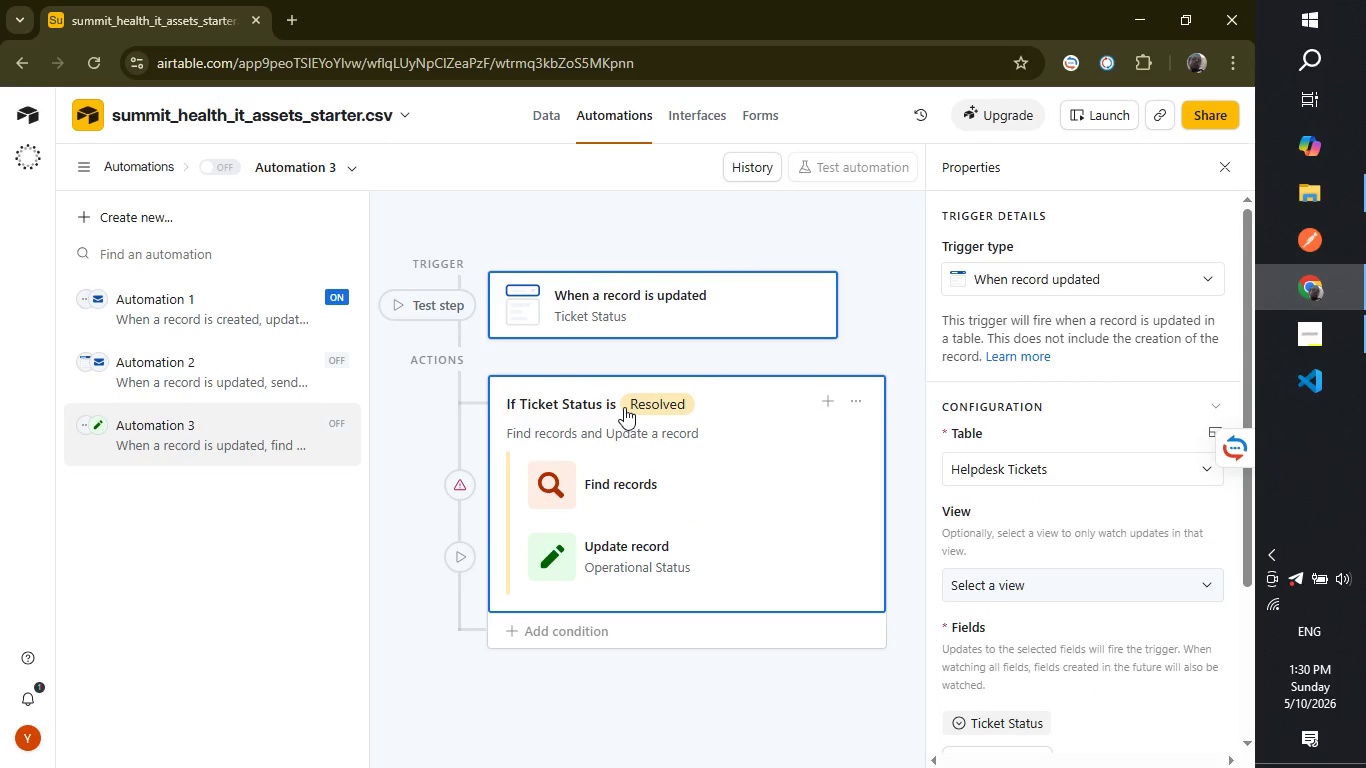 
wait(16.02)
 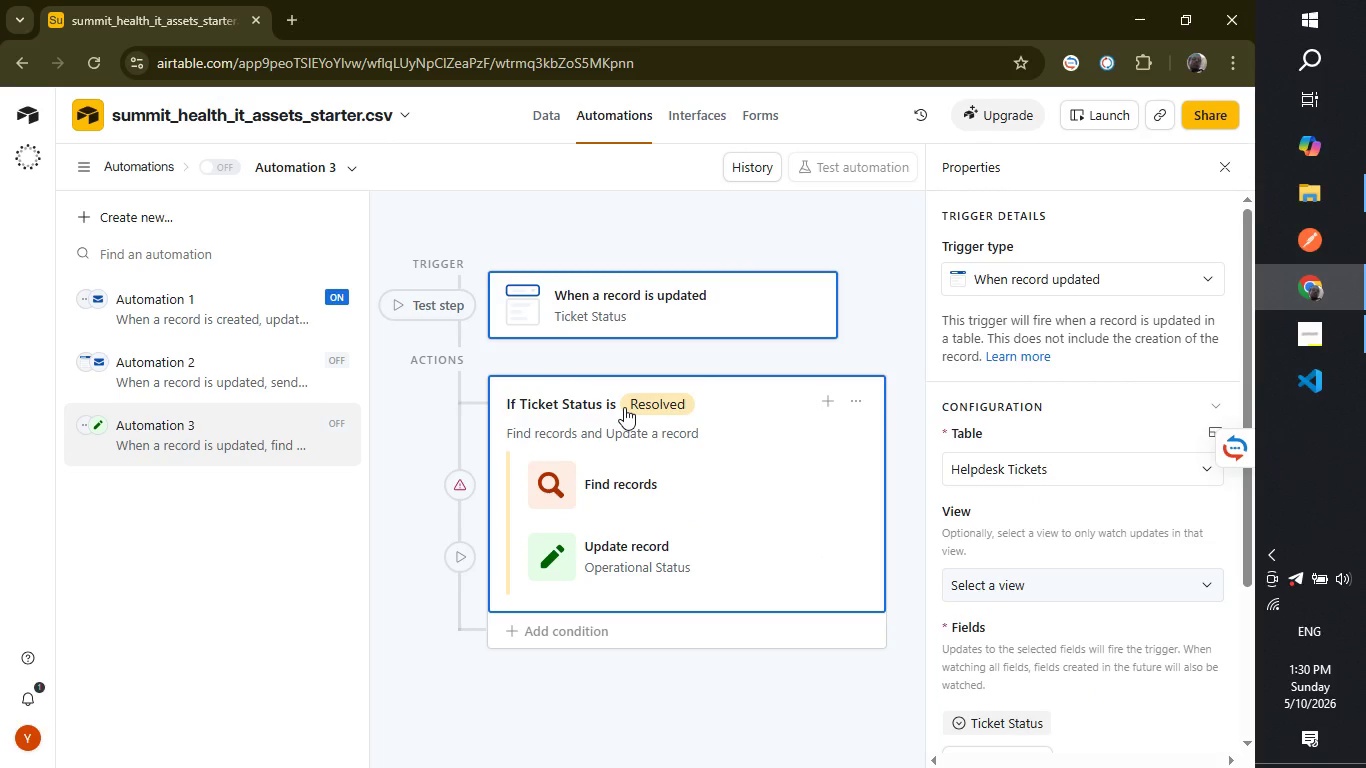 
left_click([627, 482])
 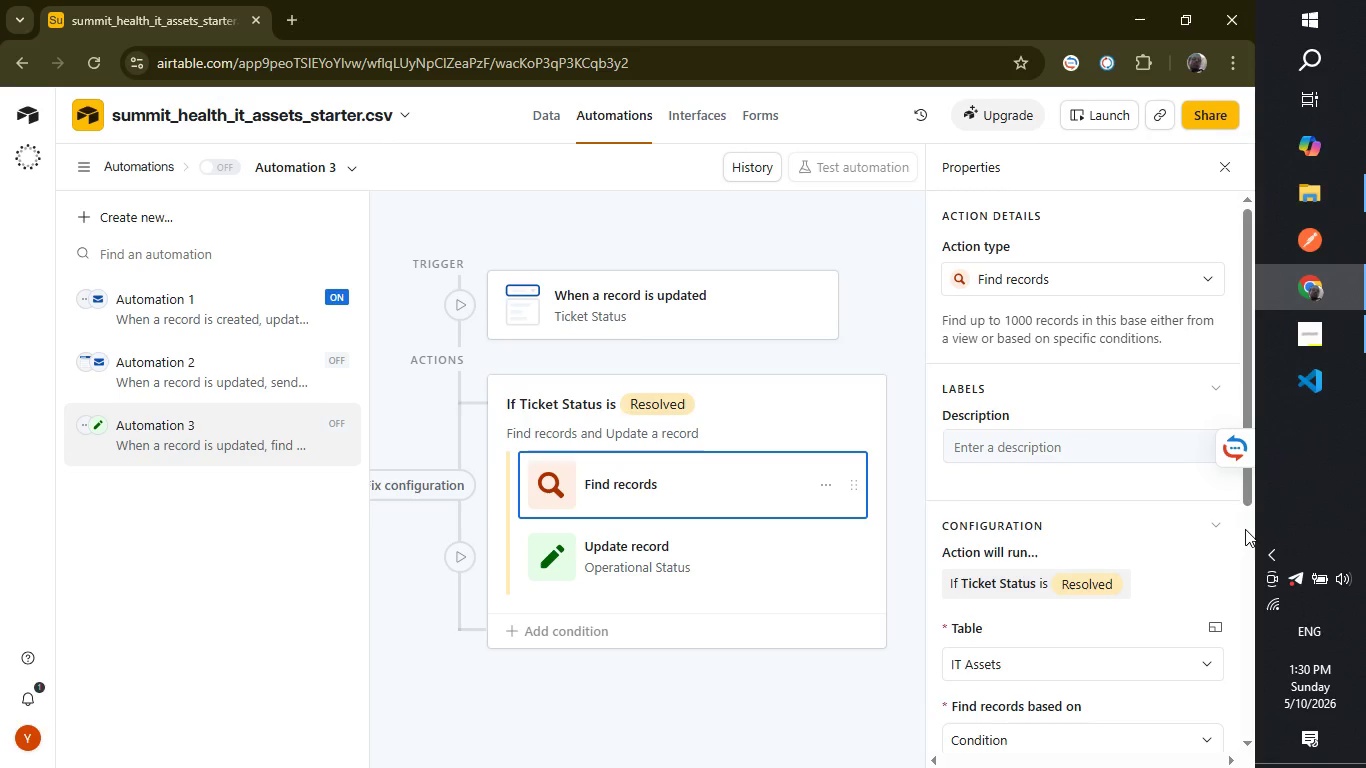 
left_click_drag(start_coordinate=[1245, 479], to_coordinate=[1270, 644])
 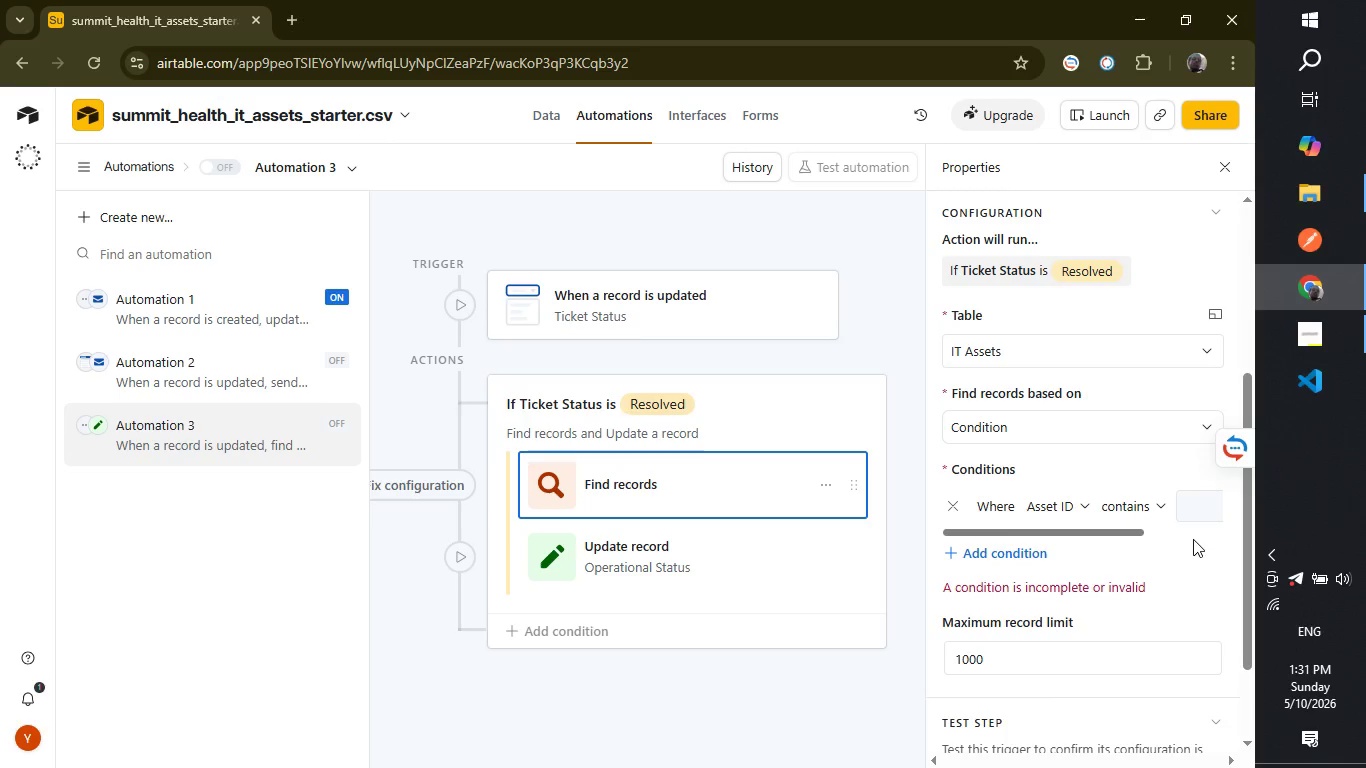 
left_click([1135, 500])
 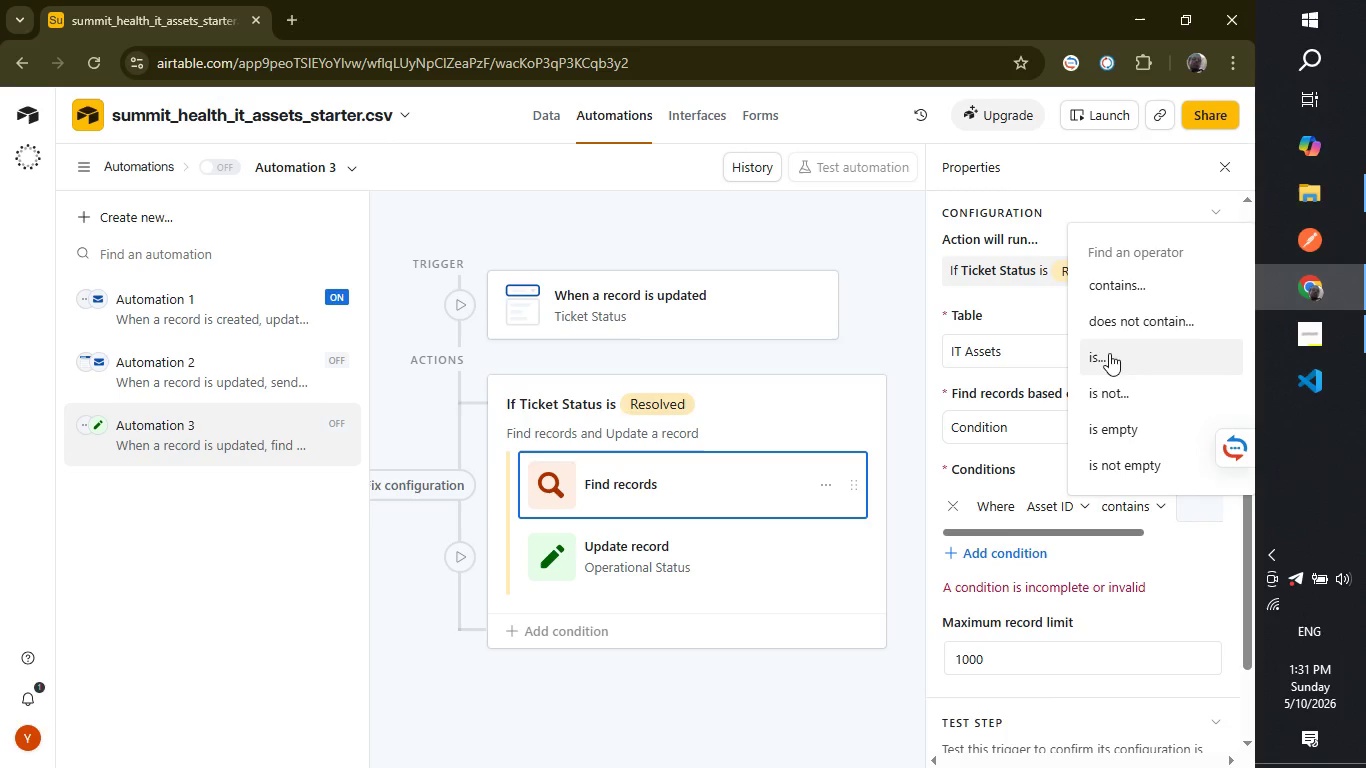 
left_click([1107, 345])
 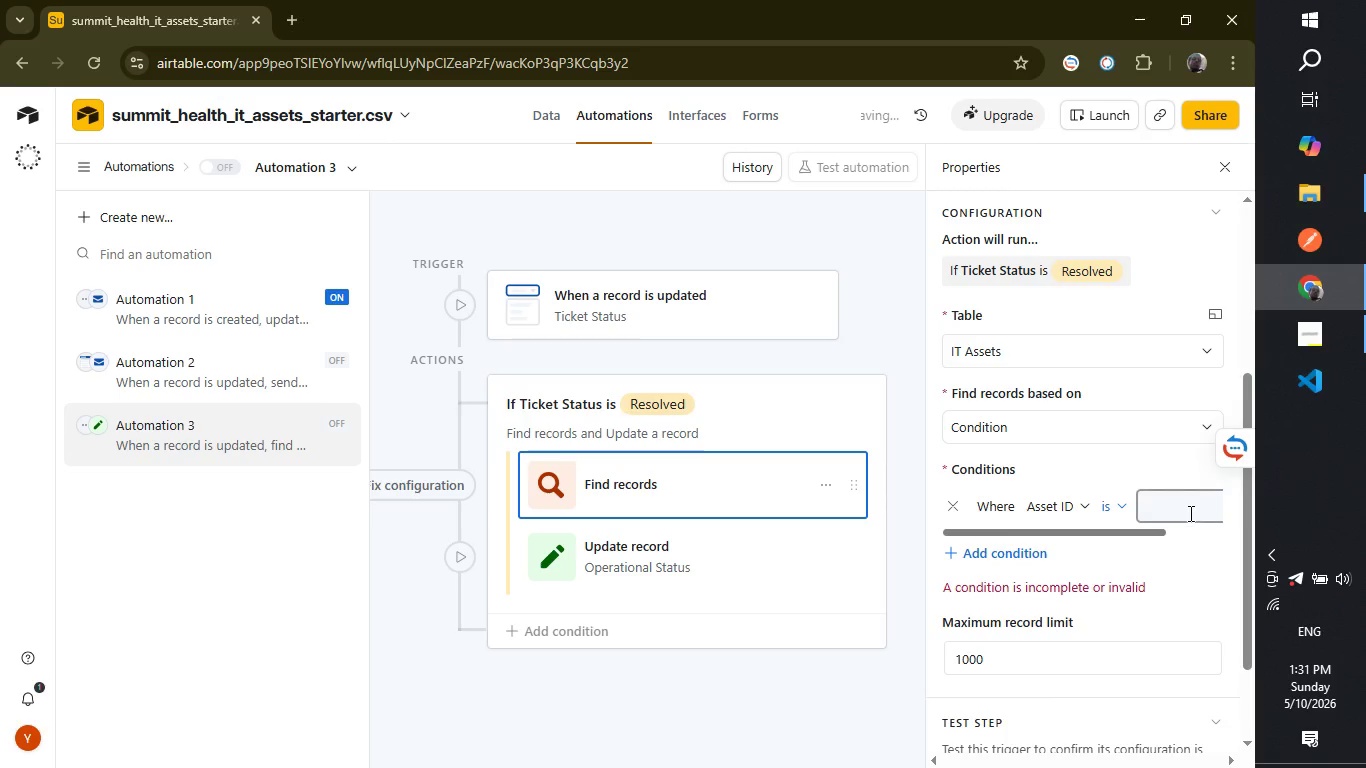 
left_click([1189, 511])
 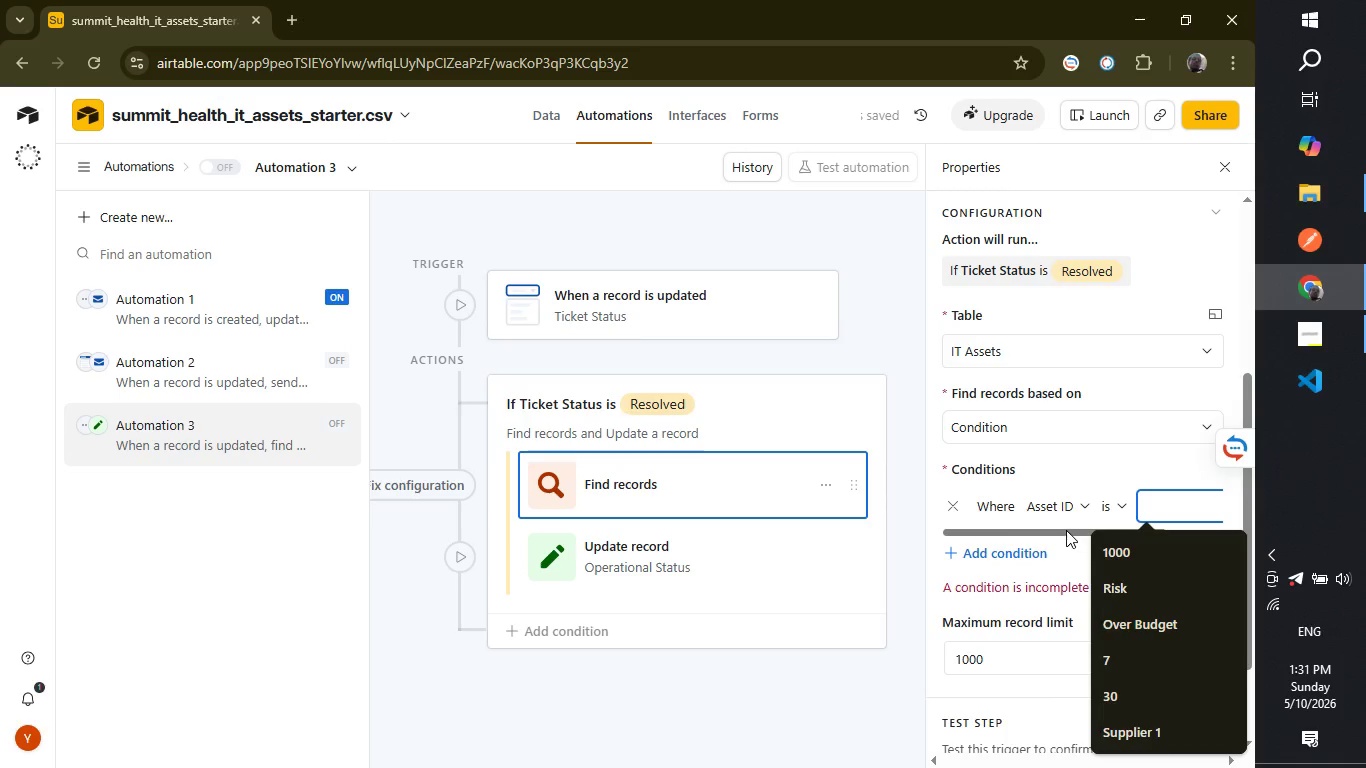 
left_click_drag(start_coordinate=[1066, 530], to_coordinate=[1160, 525])
 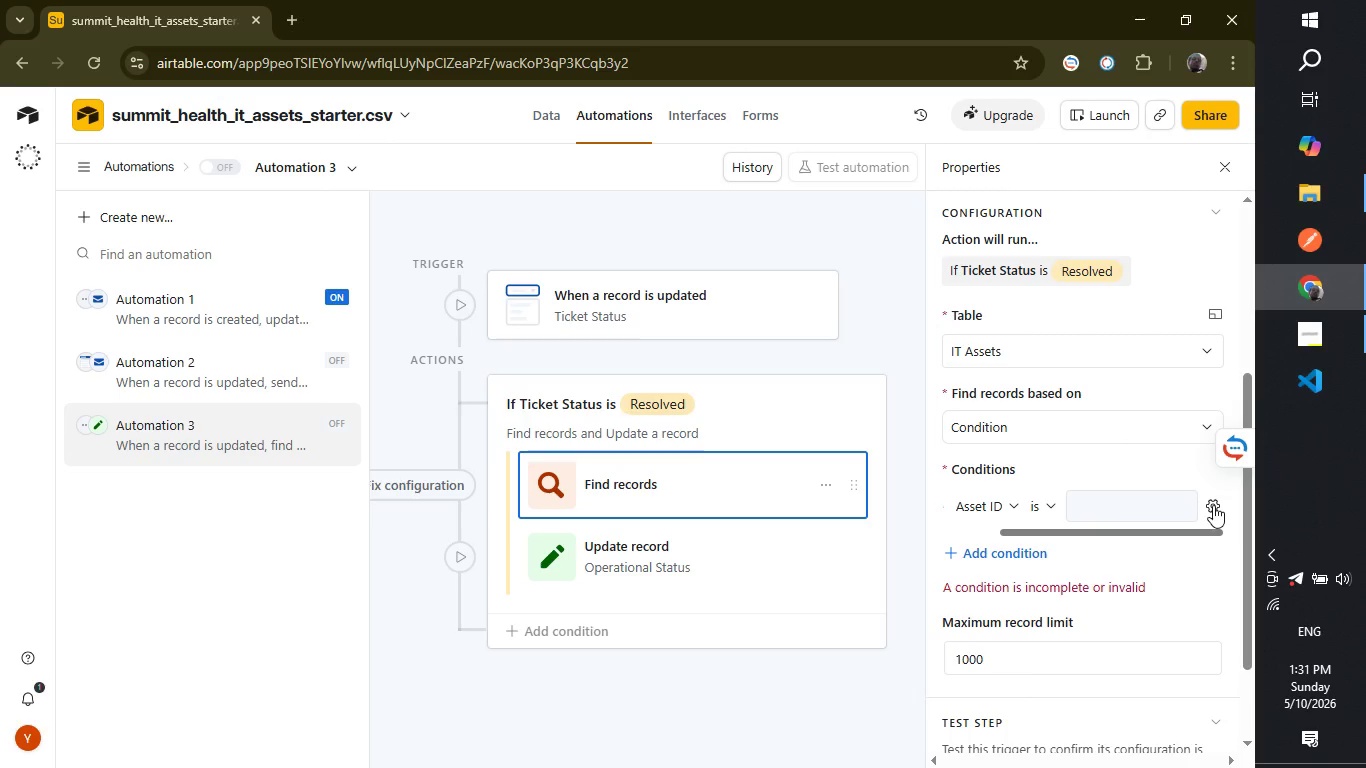 
left_click([1213, 505])
 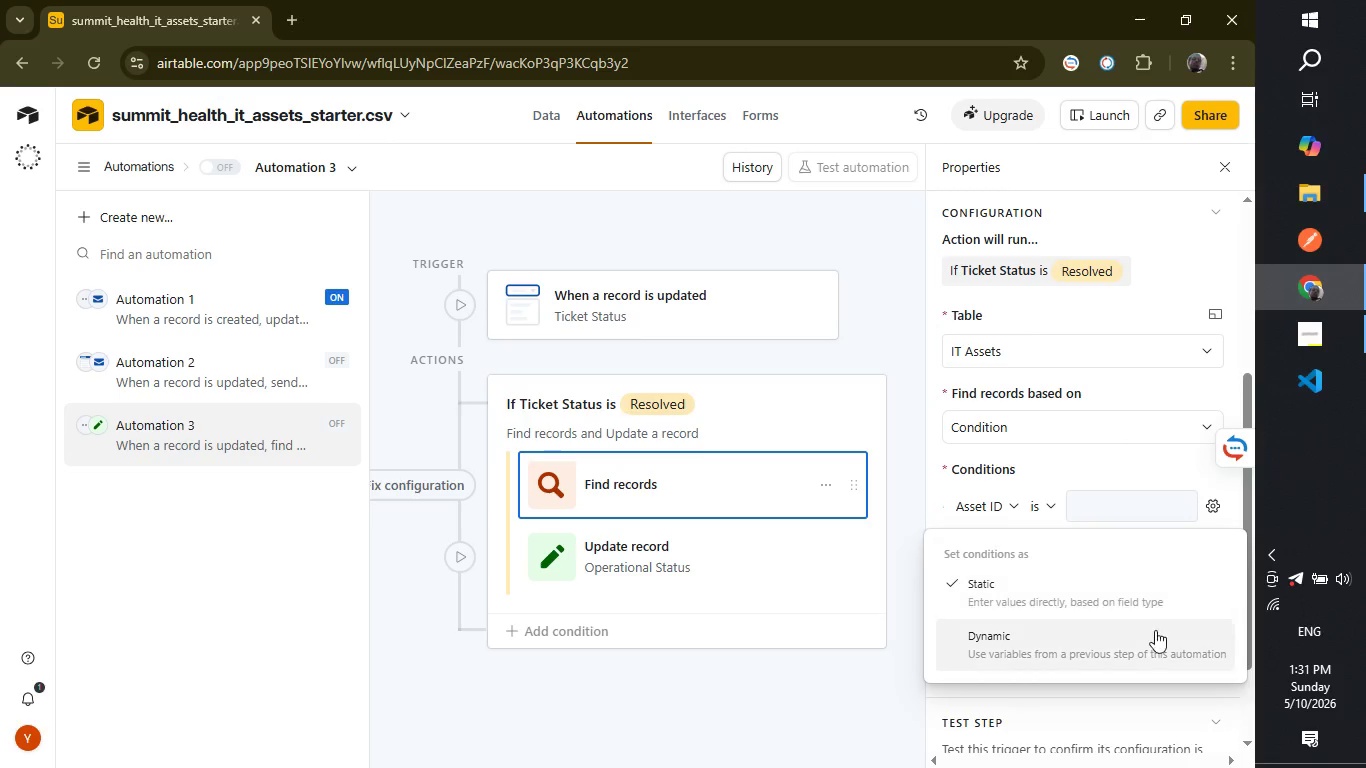 
left_click([1160, 648])
 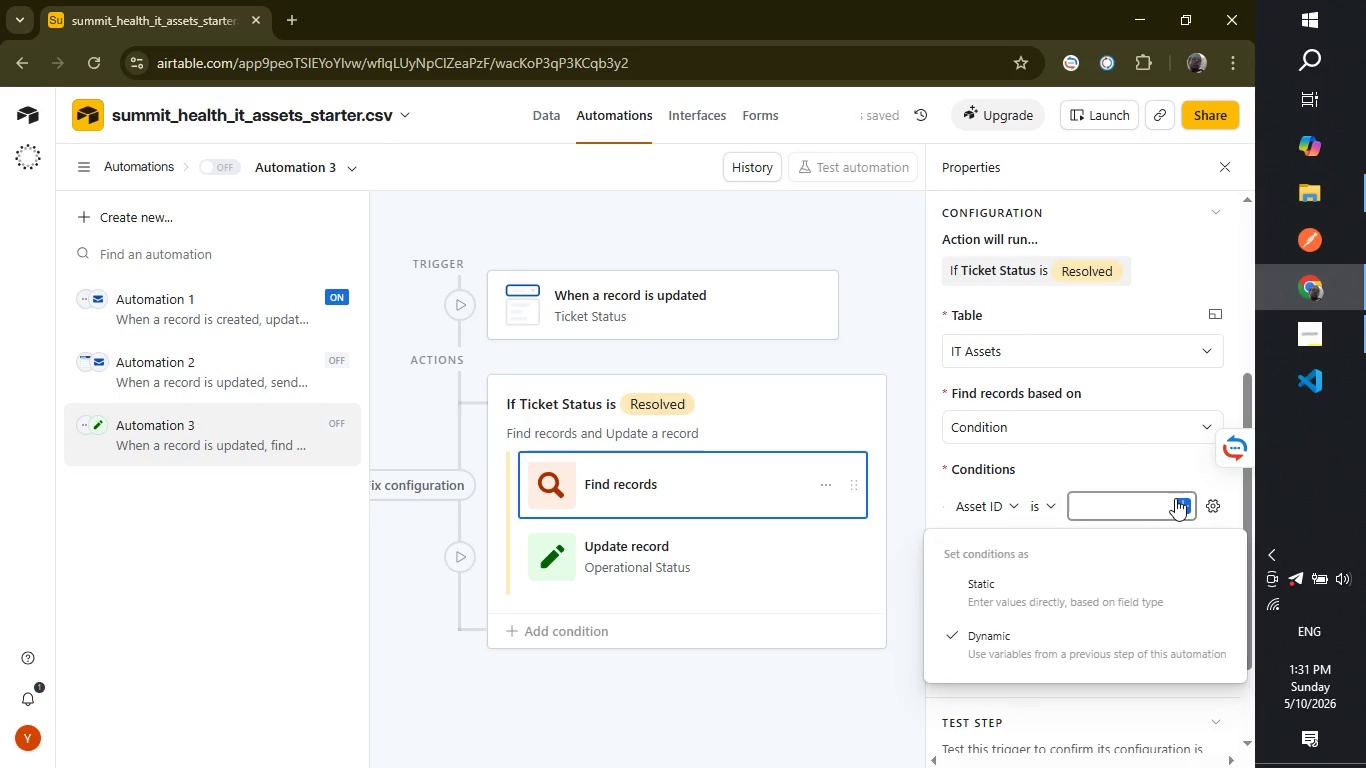 
left_click([1175, 498])
 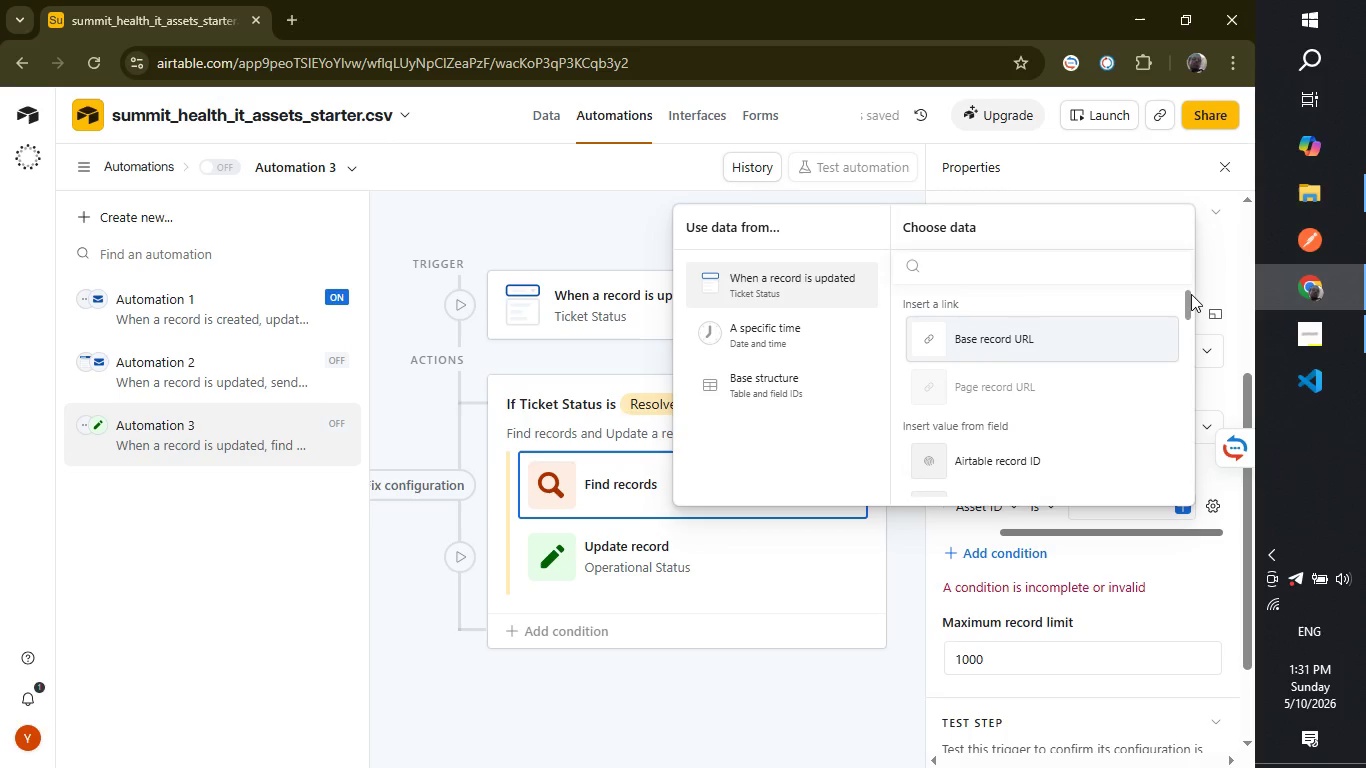 
left_click_drag(start_coordinate=[1191, 298], to_coordinate=[1191, 349])
 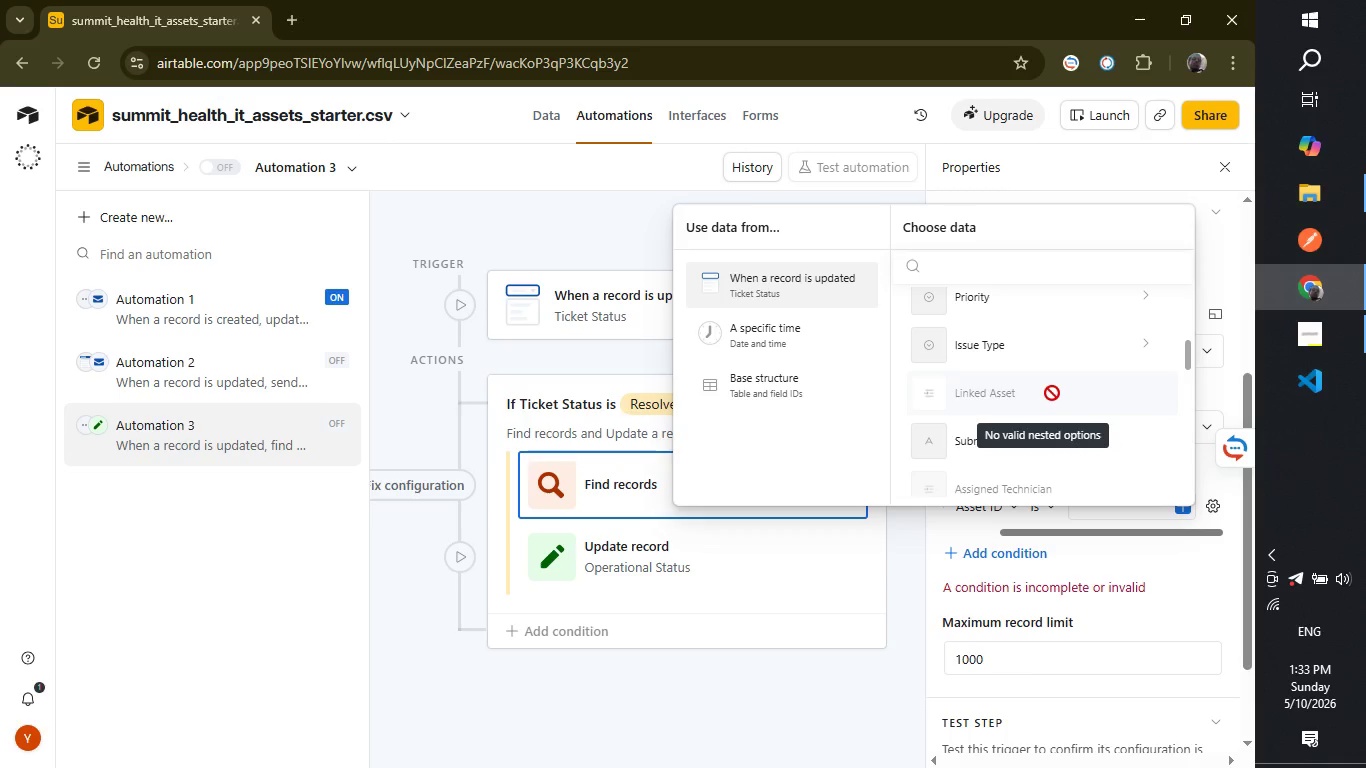 
wait(94.25)
 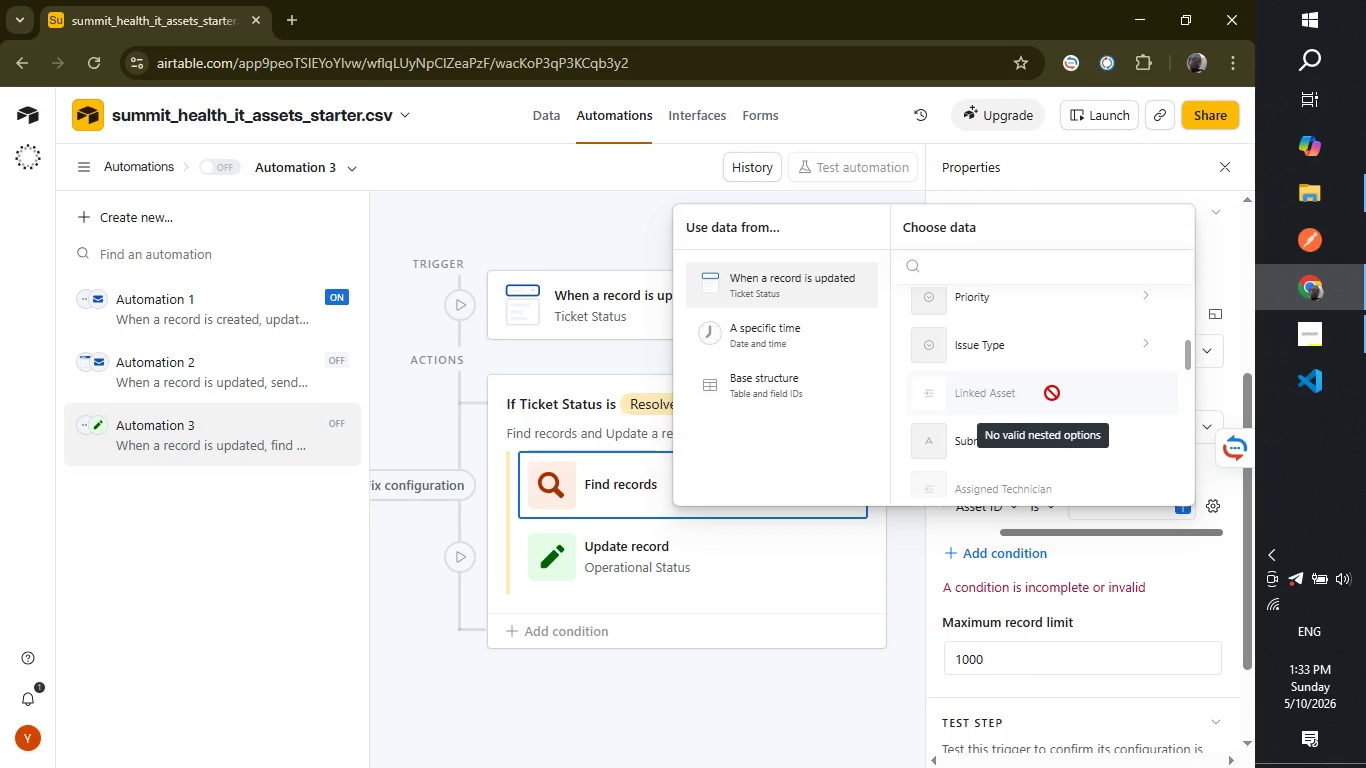 
left_click([533, 114])
 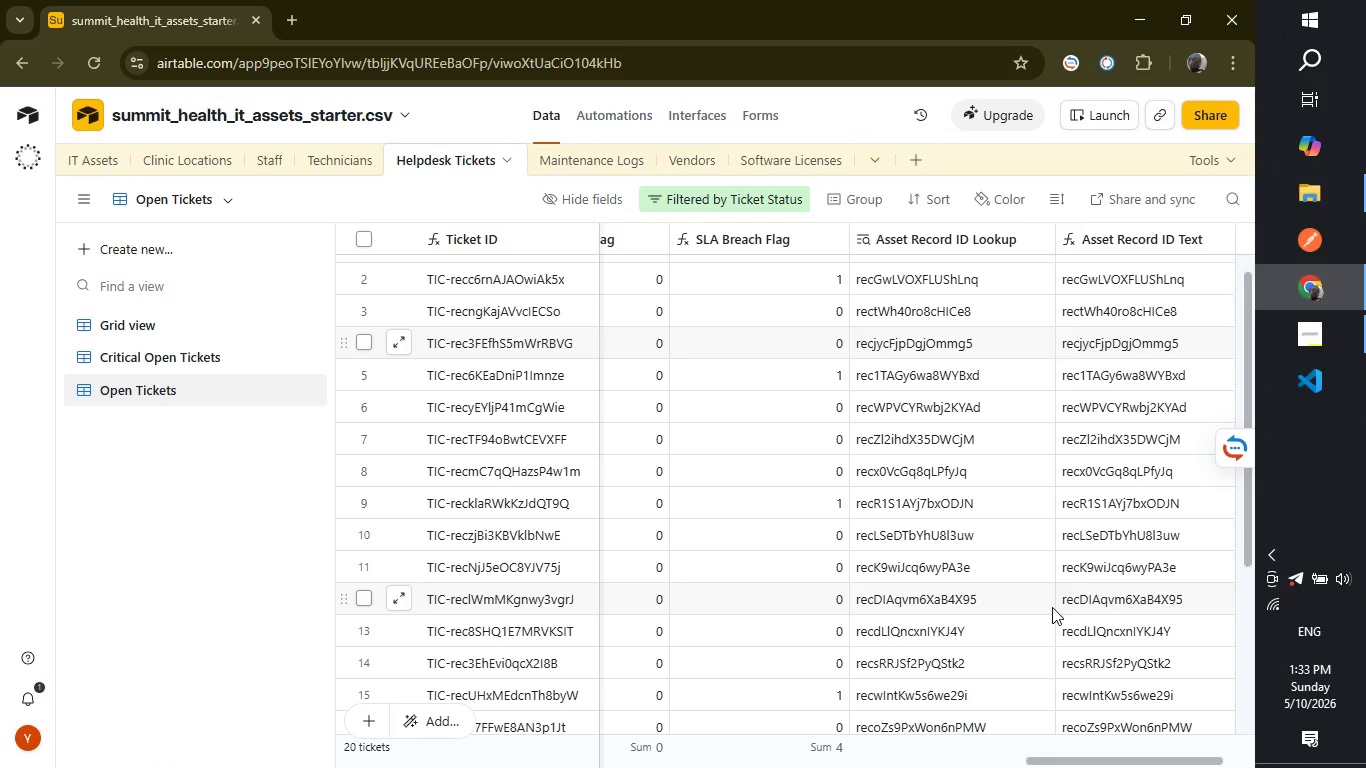 
wait(29.66)
 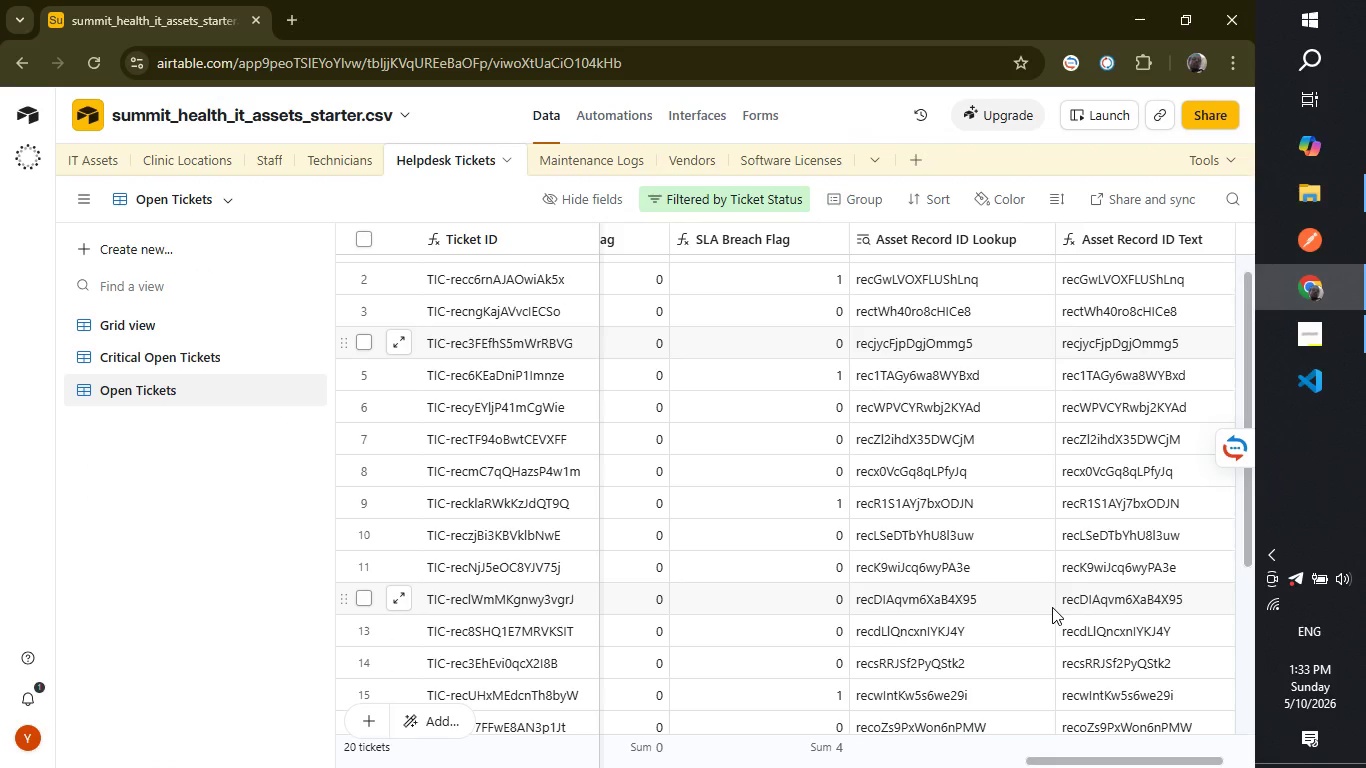 
right_click([969, 240])
 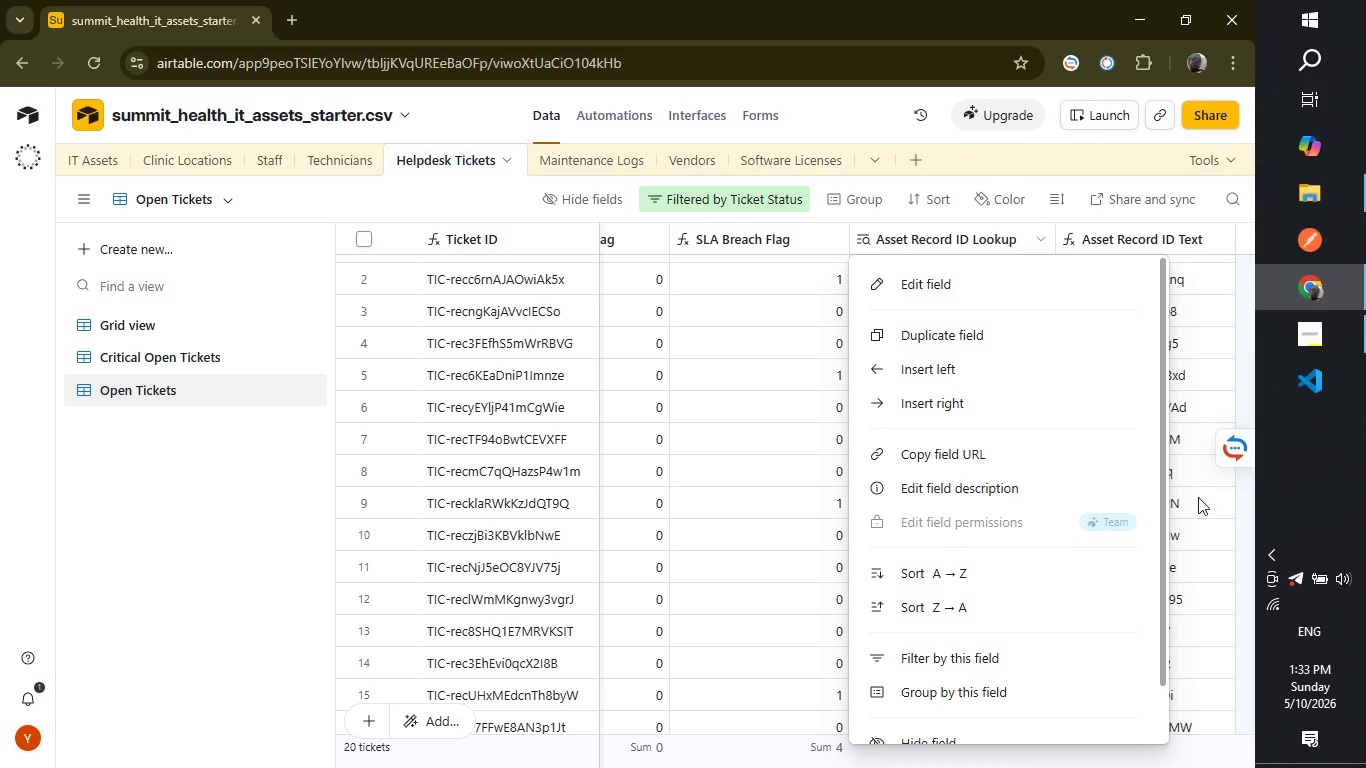 
left_click([1240, 511])
 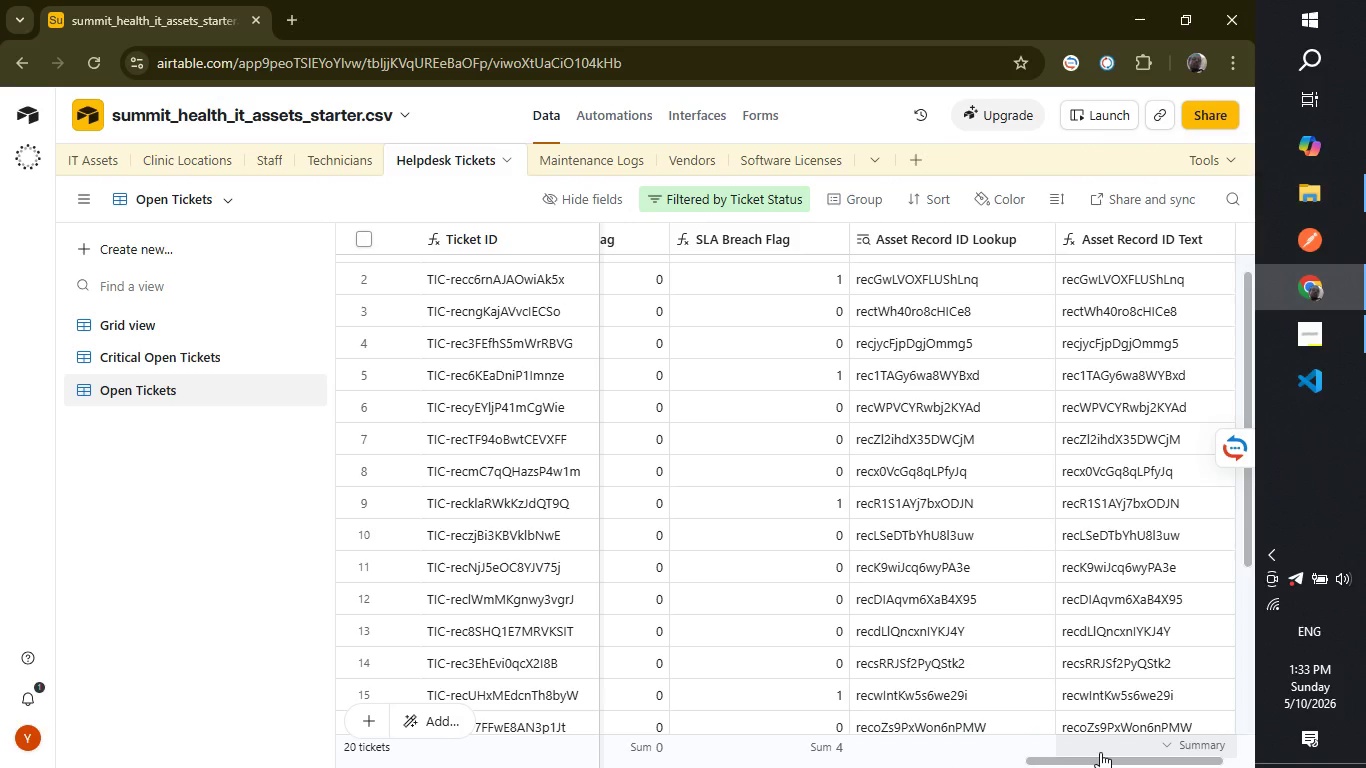 
left_click_drag(start_coordinate=[1100, 758], to_coordinate=[1201, 755])
 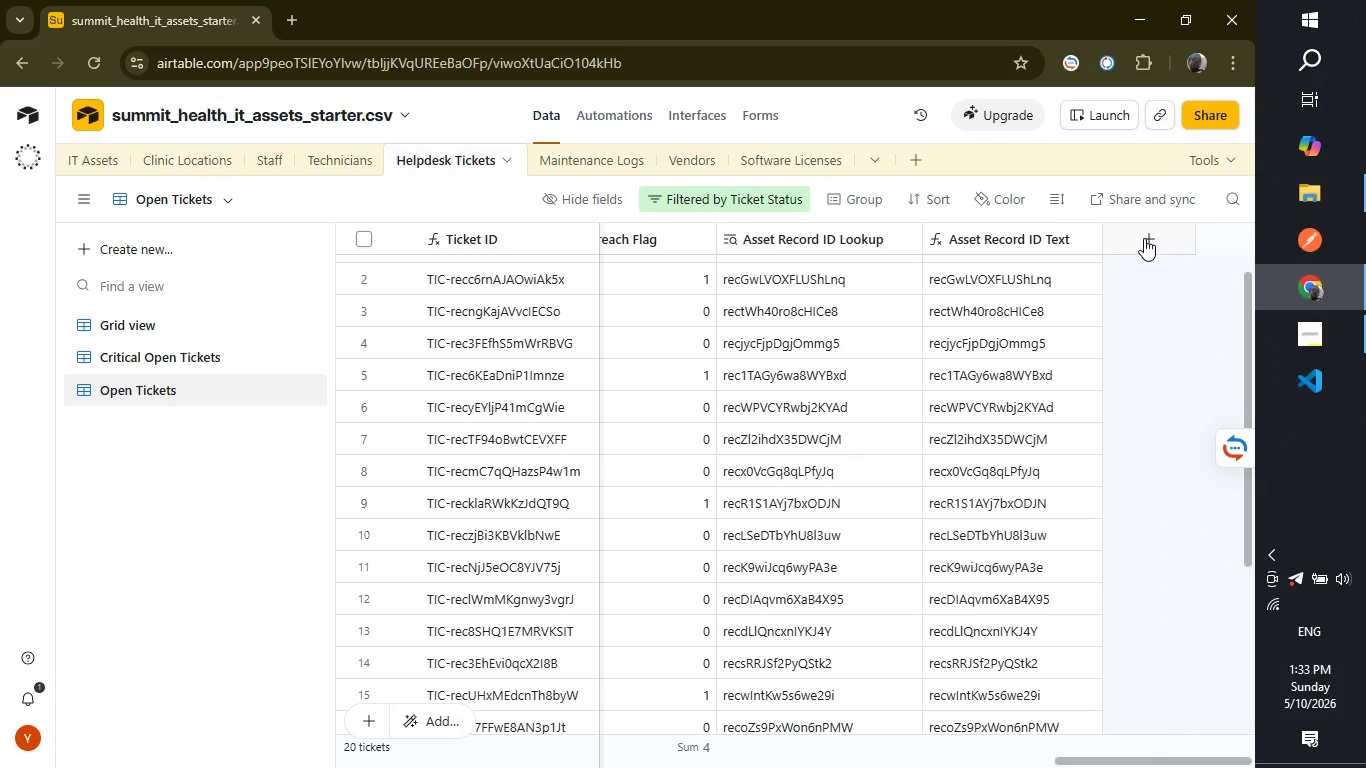 
left_click([1144, 238])
 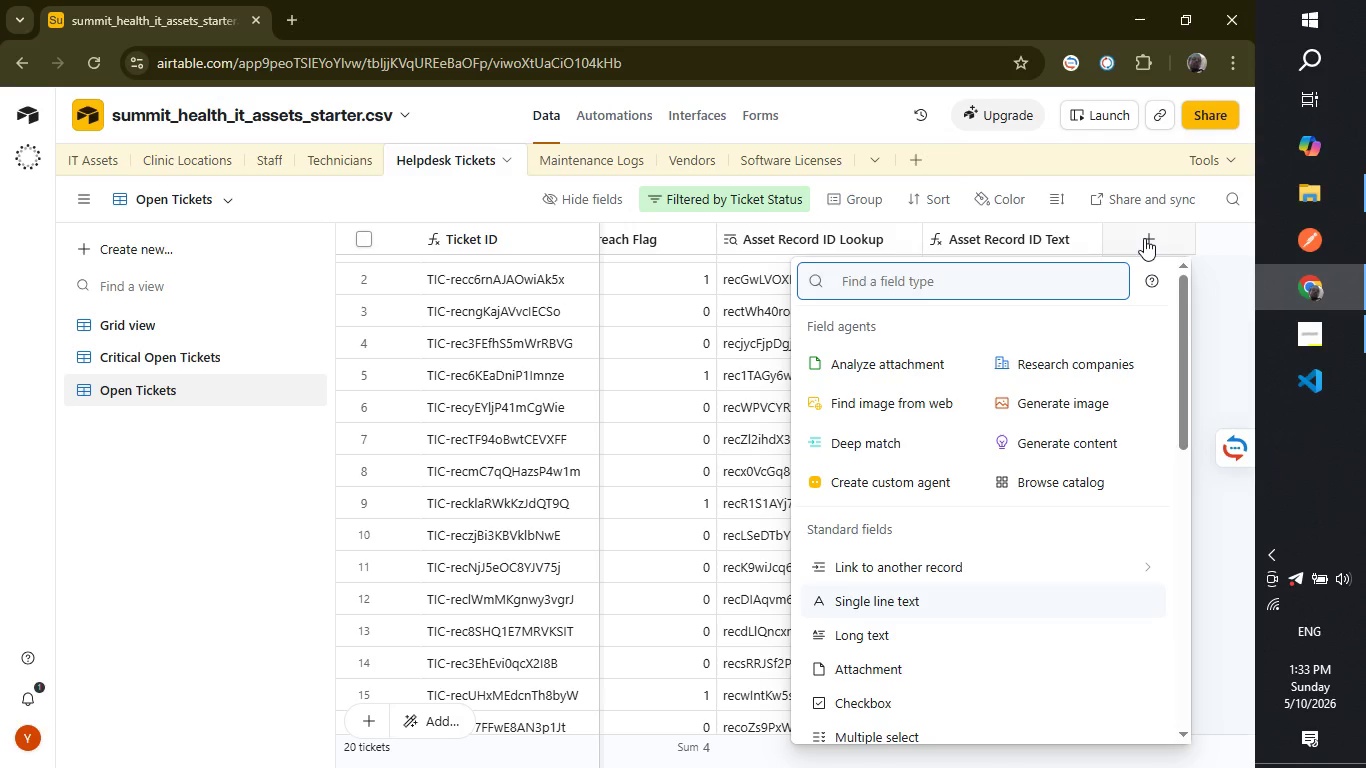 
type(loo)
 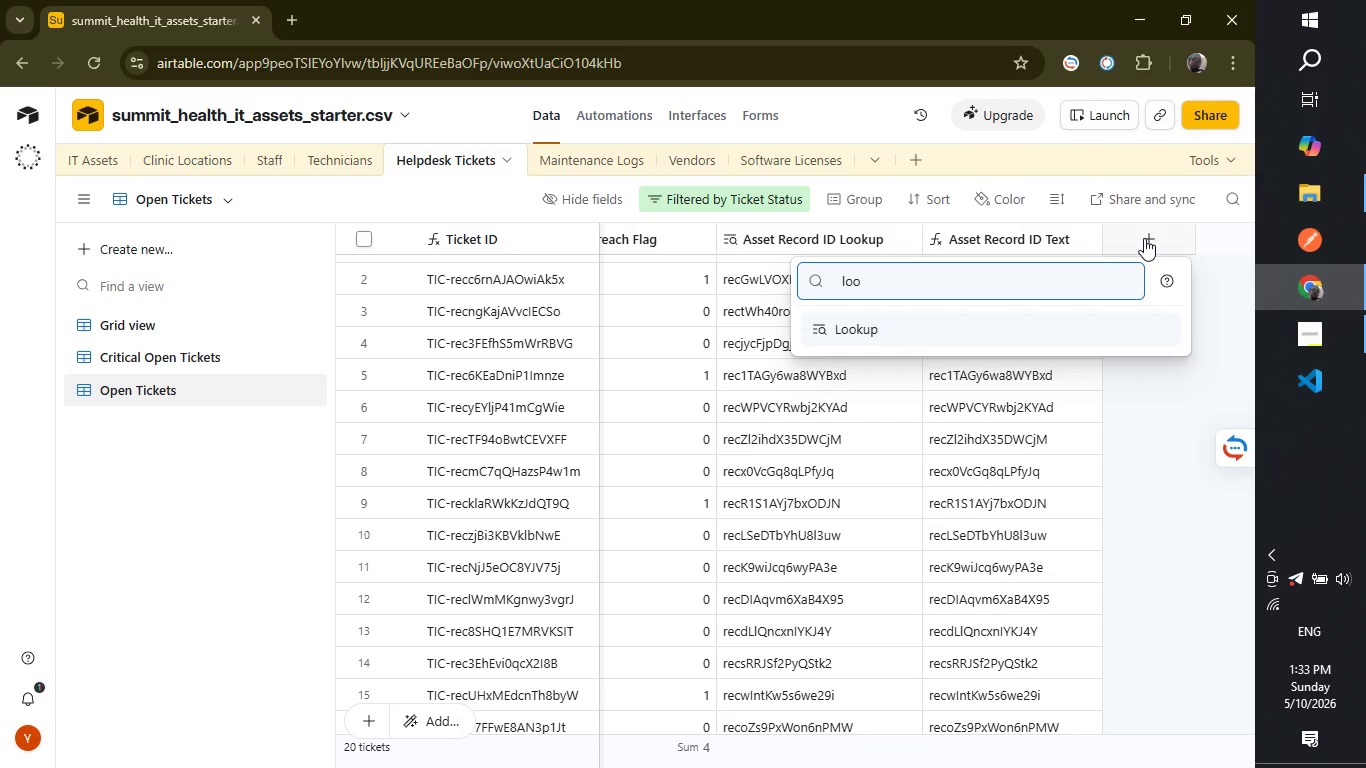 
key(Enter)
 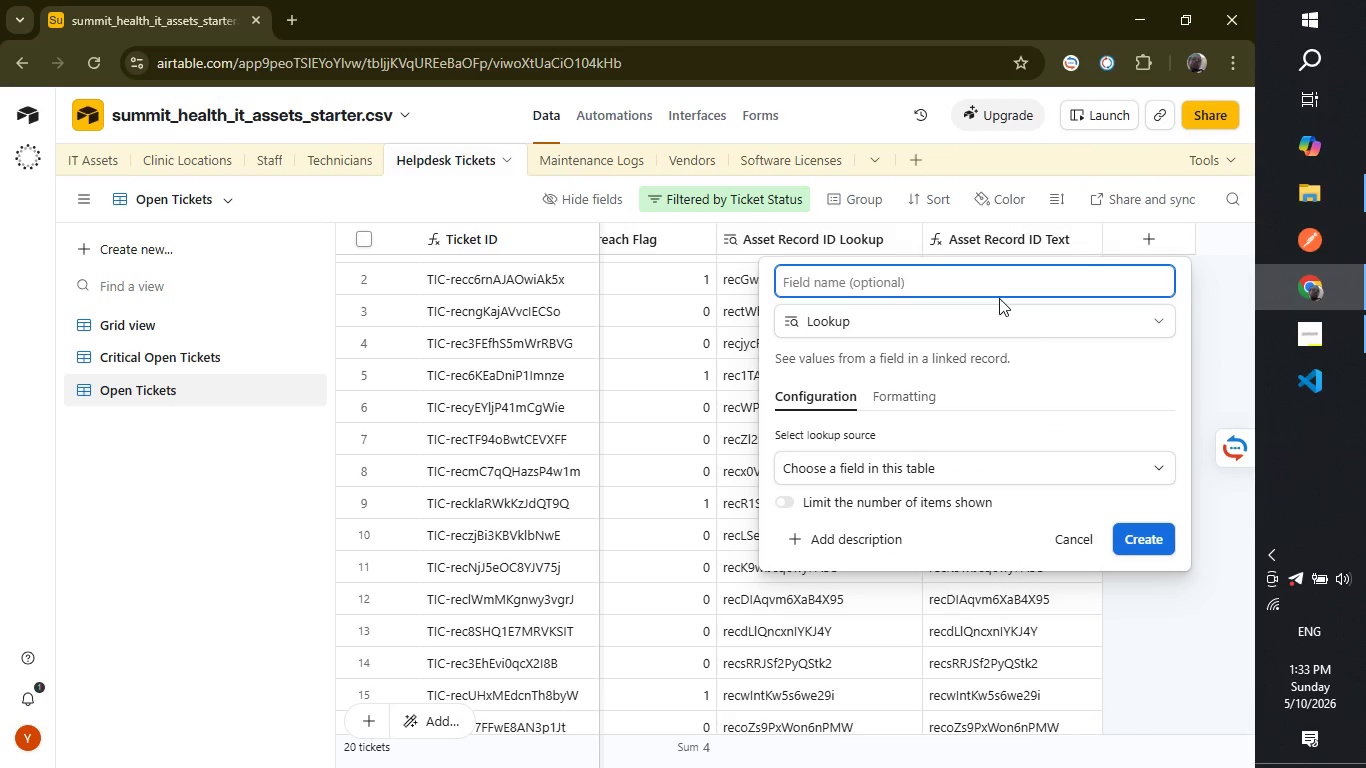 
key(Shift+ShiftRight)
 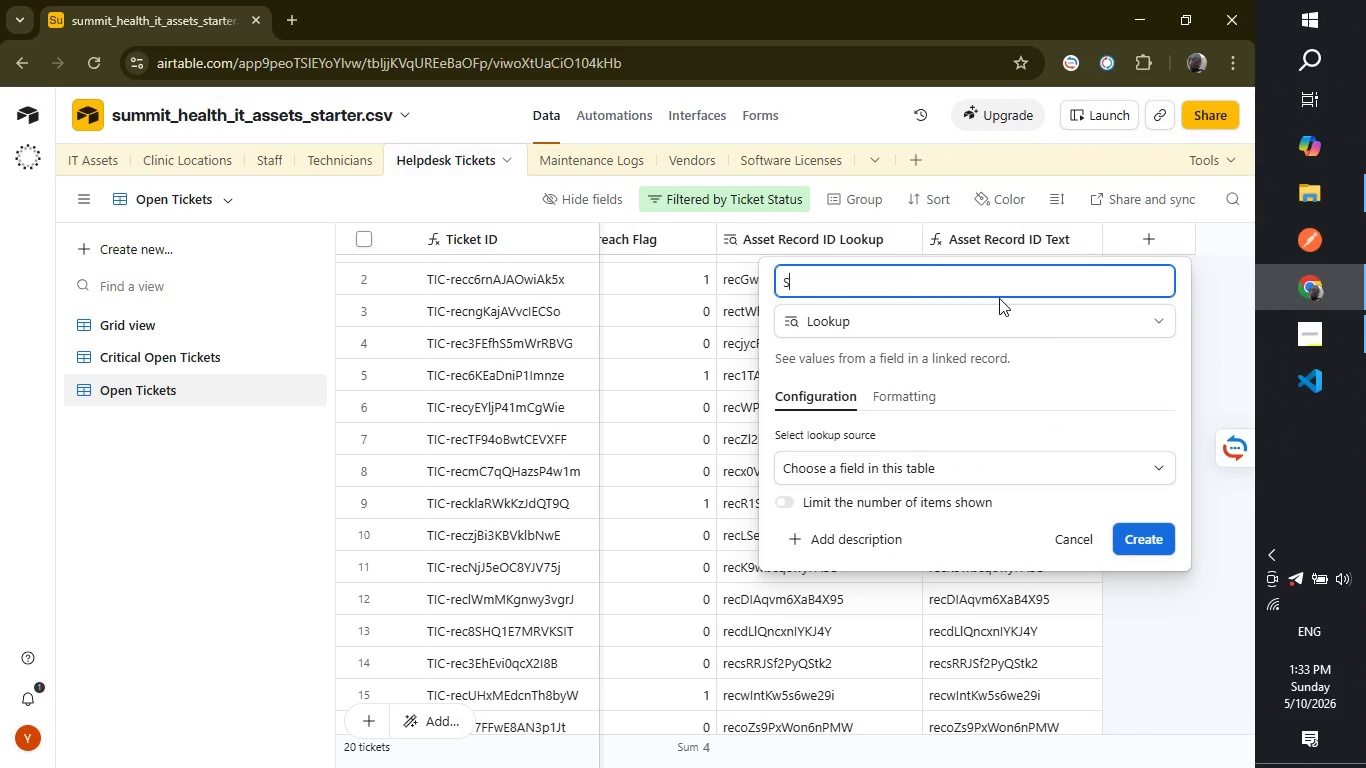 
key(Shift+S)
 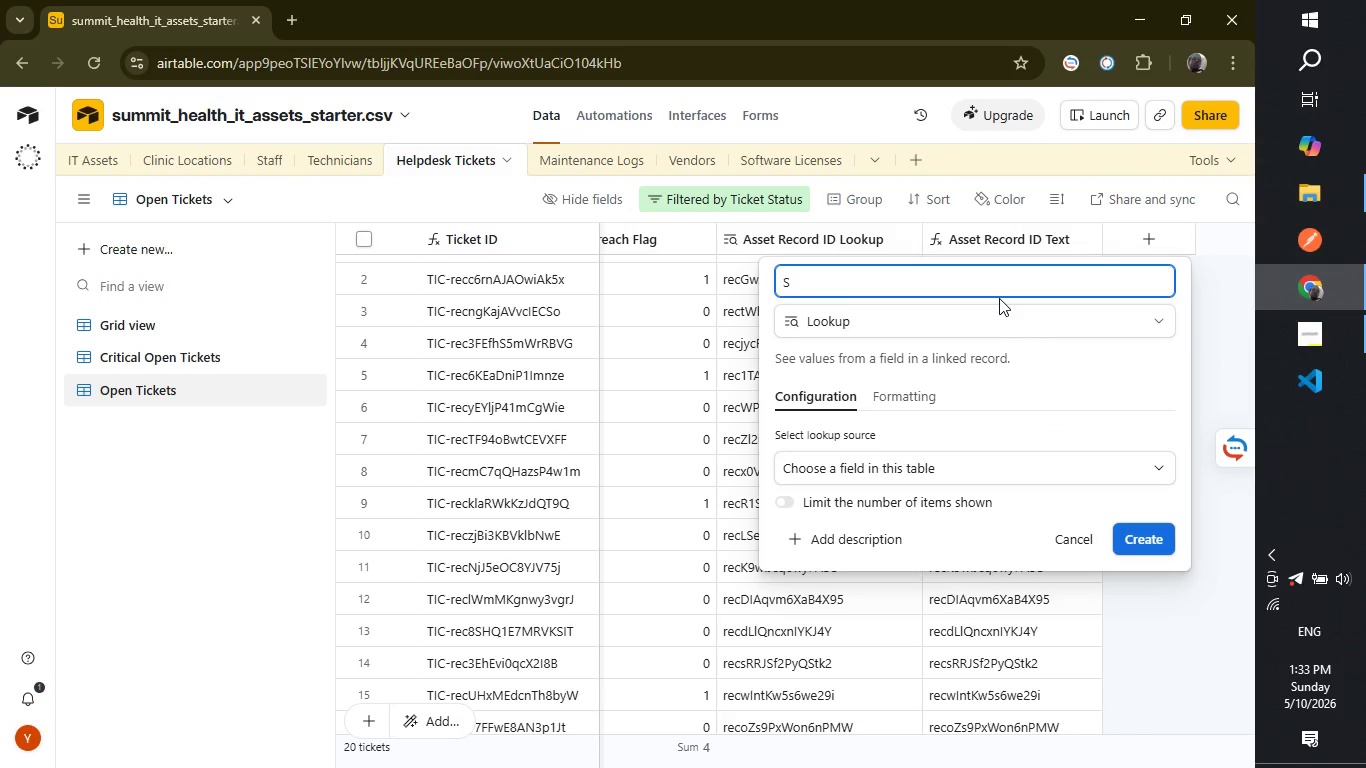 
key(Backspace)
 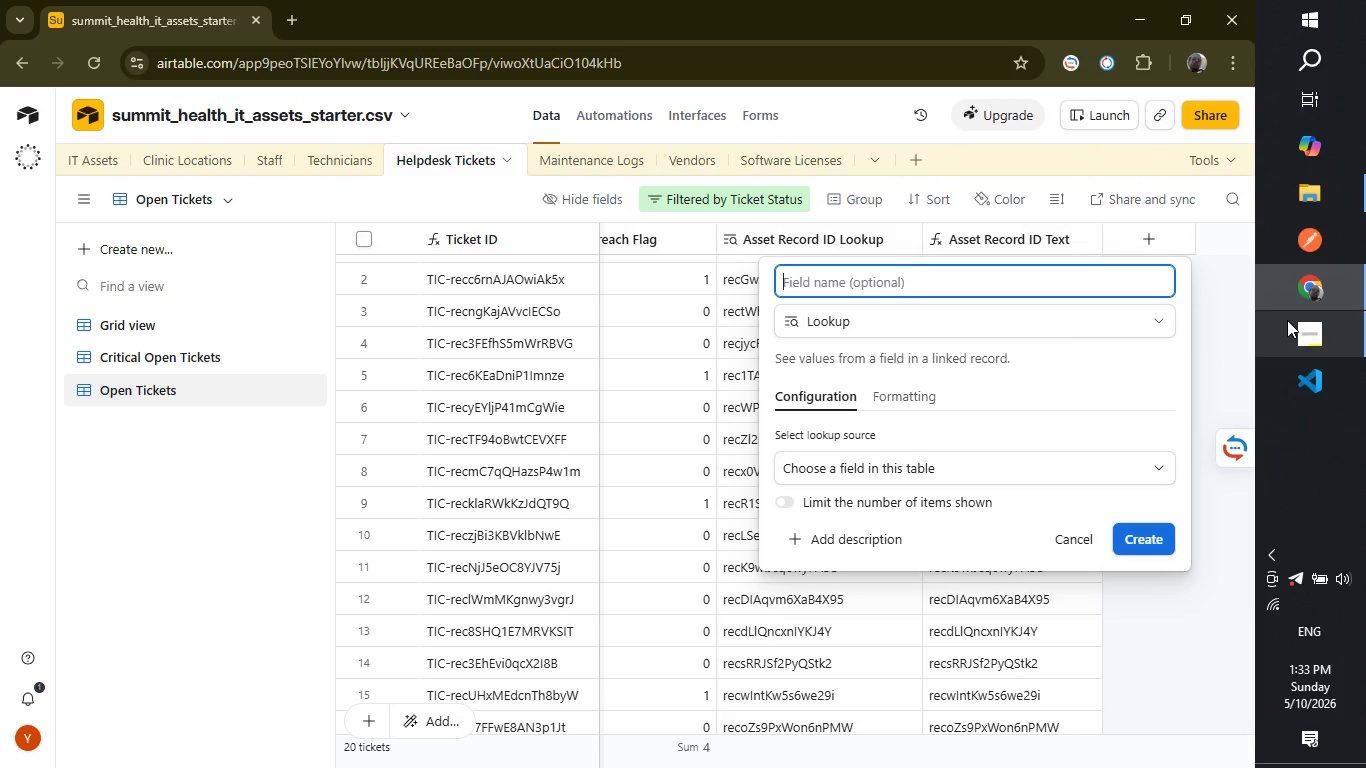 
left_click([1288, 321])